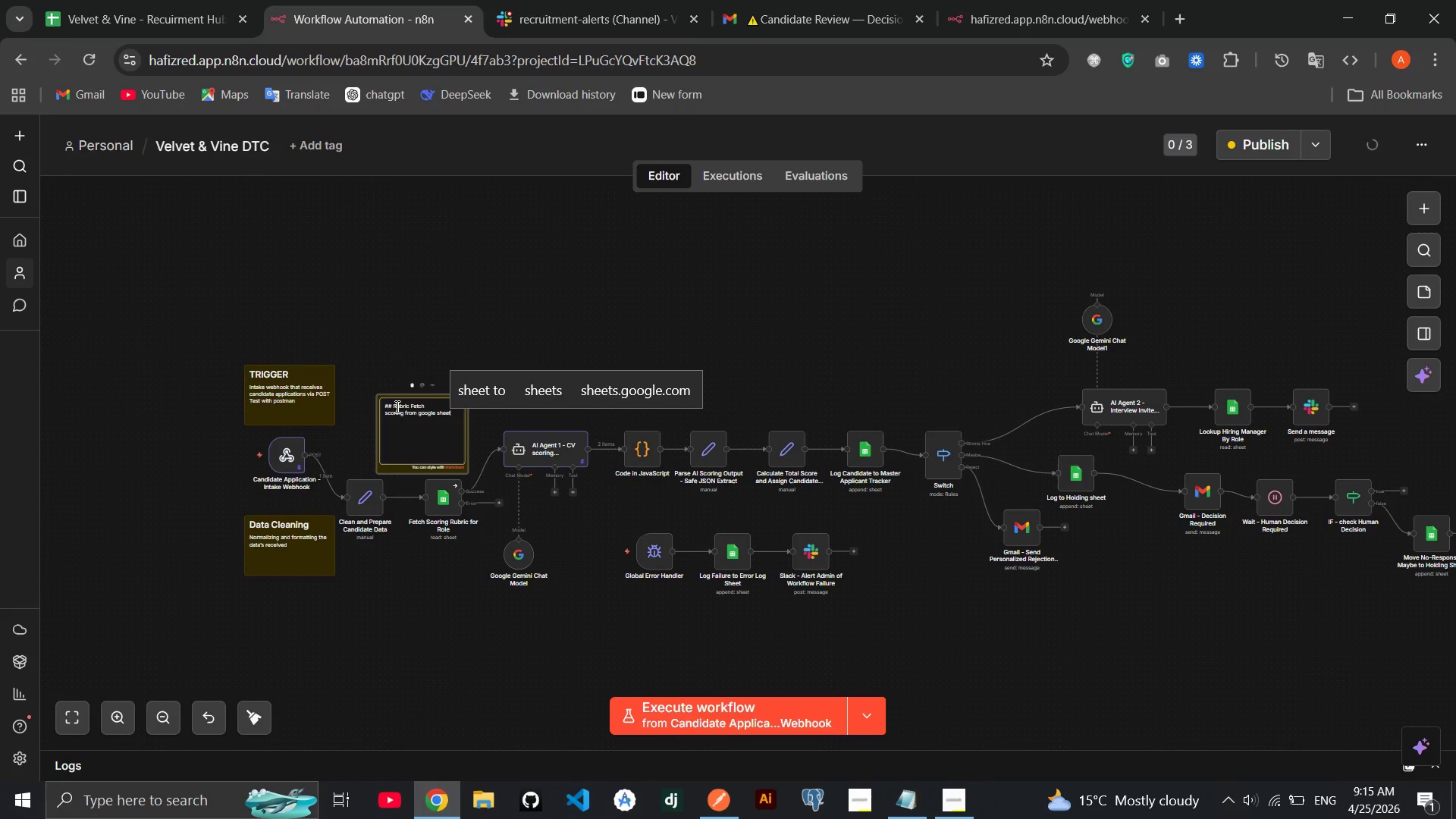 
key(Enter)
 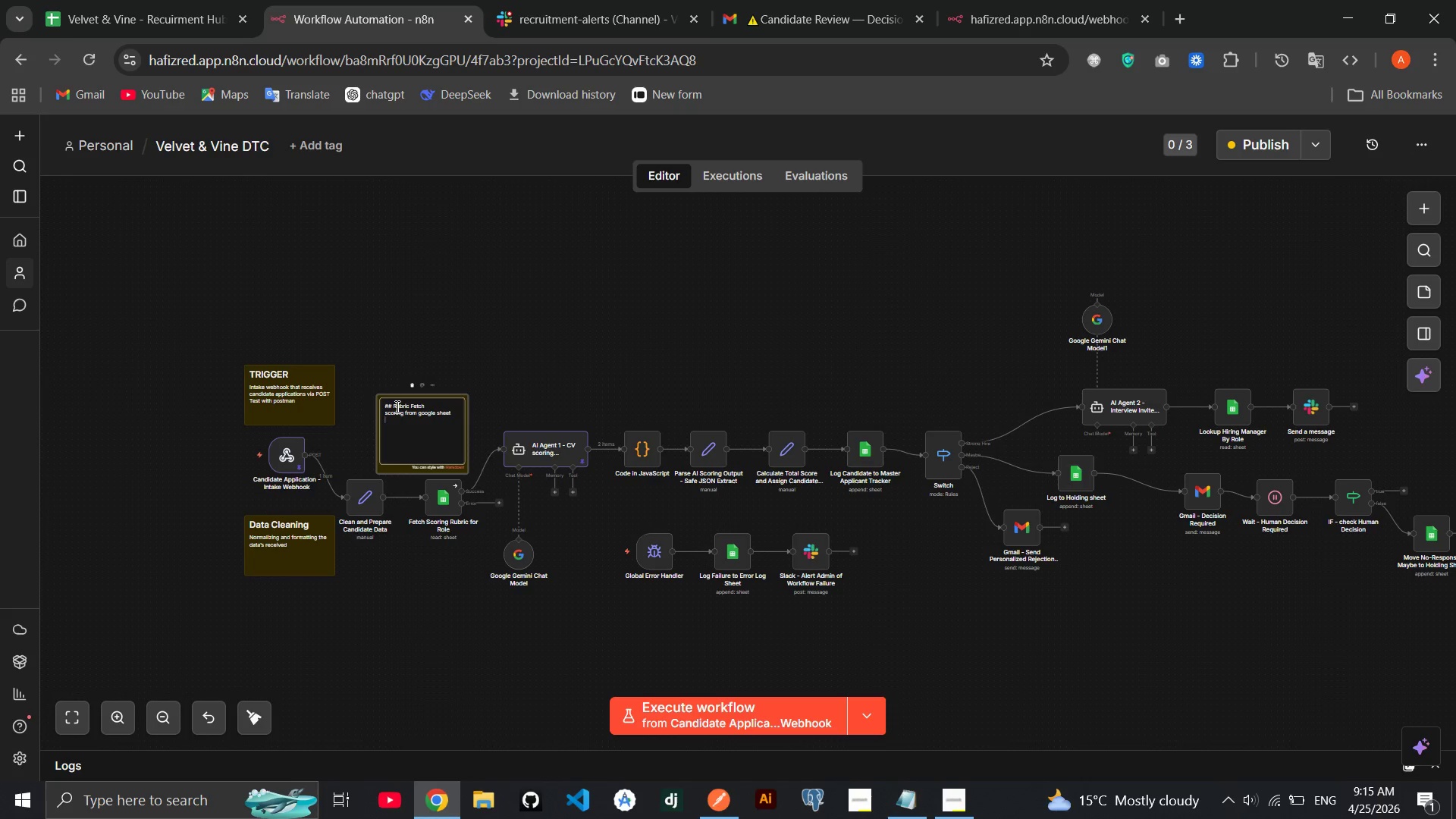 
wait(11.55)
 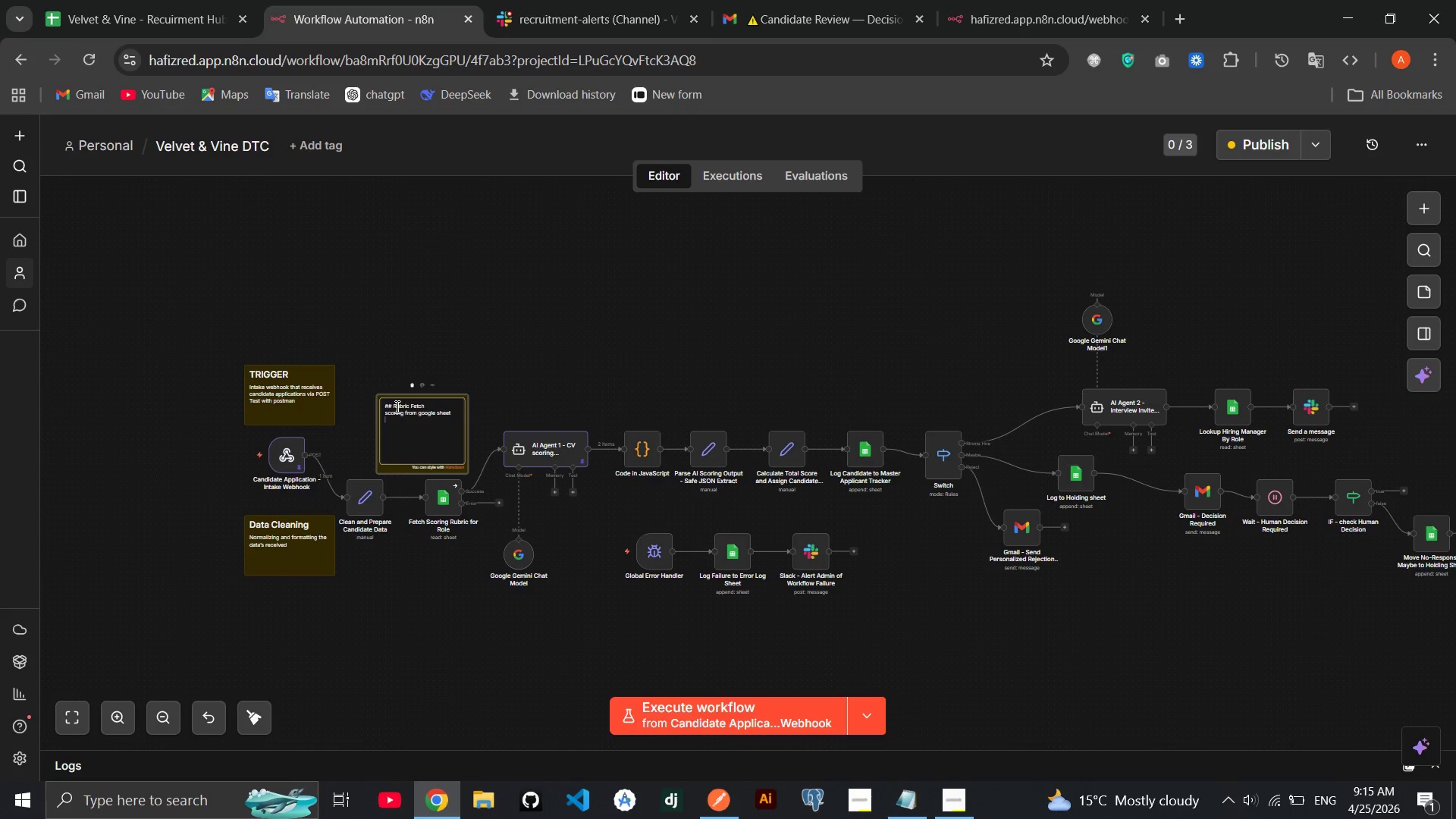 
left_click([642, 233])
 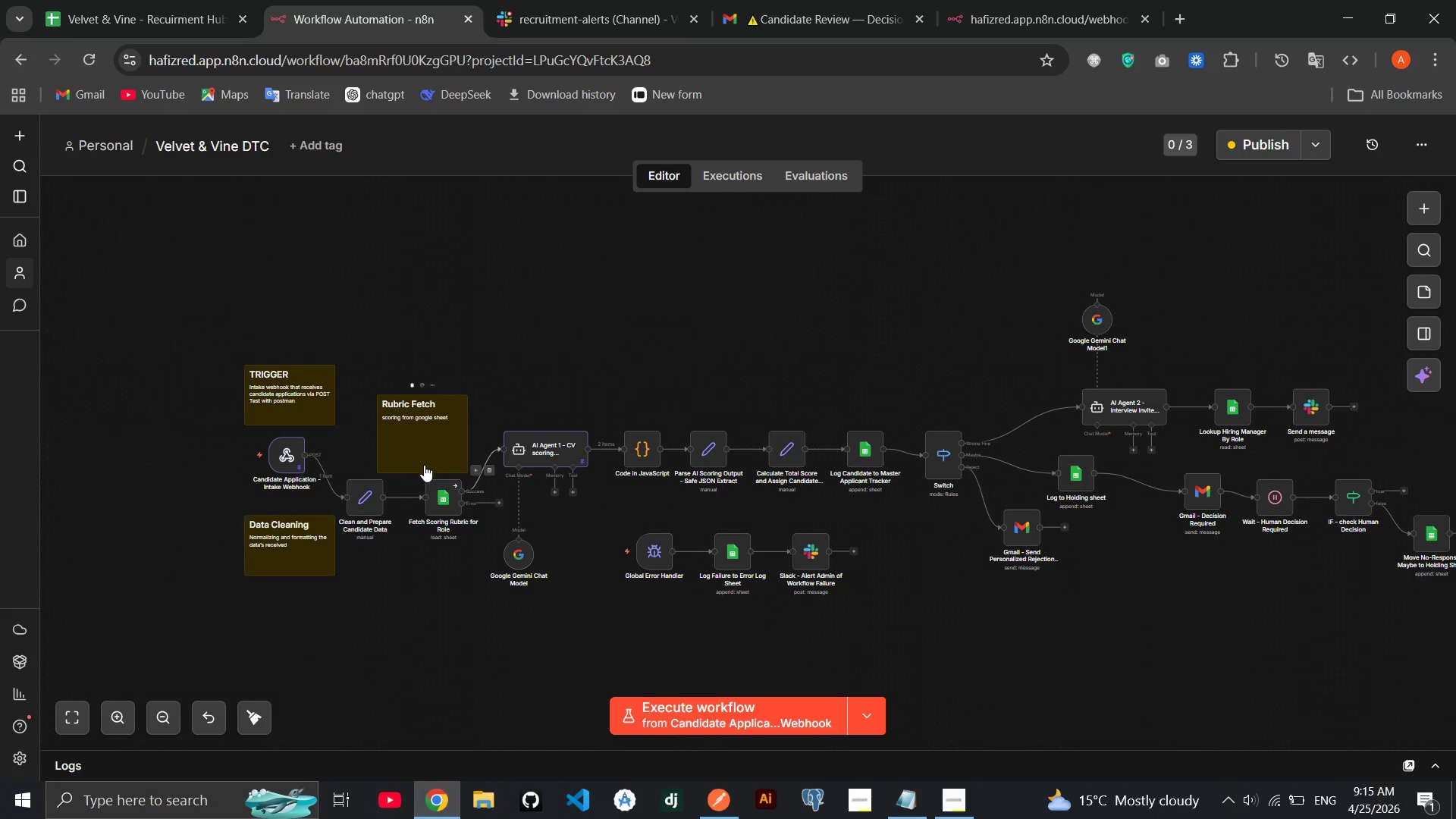 
left_click_drag(start_coordinate=[420, 470], to_coordinate=[423, 427])
 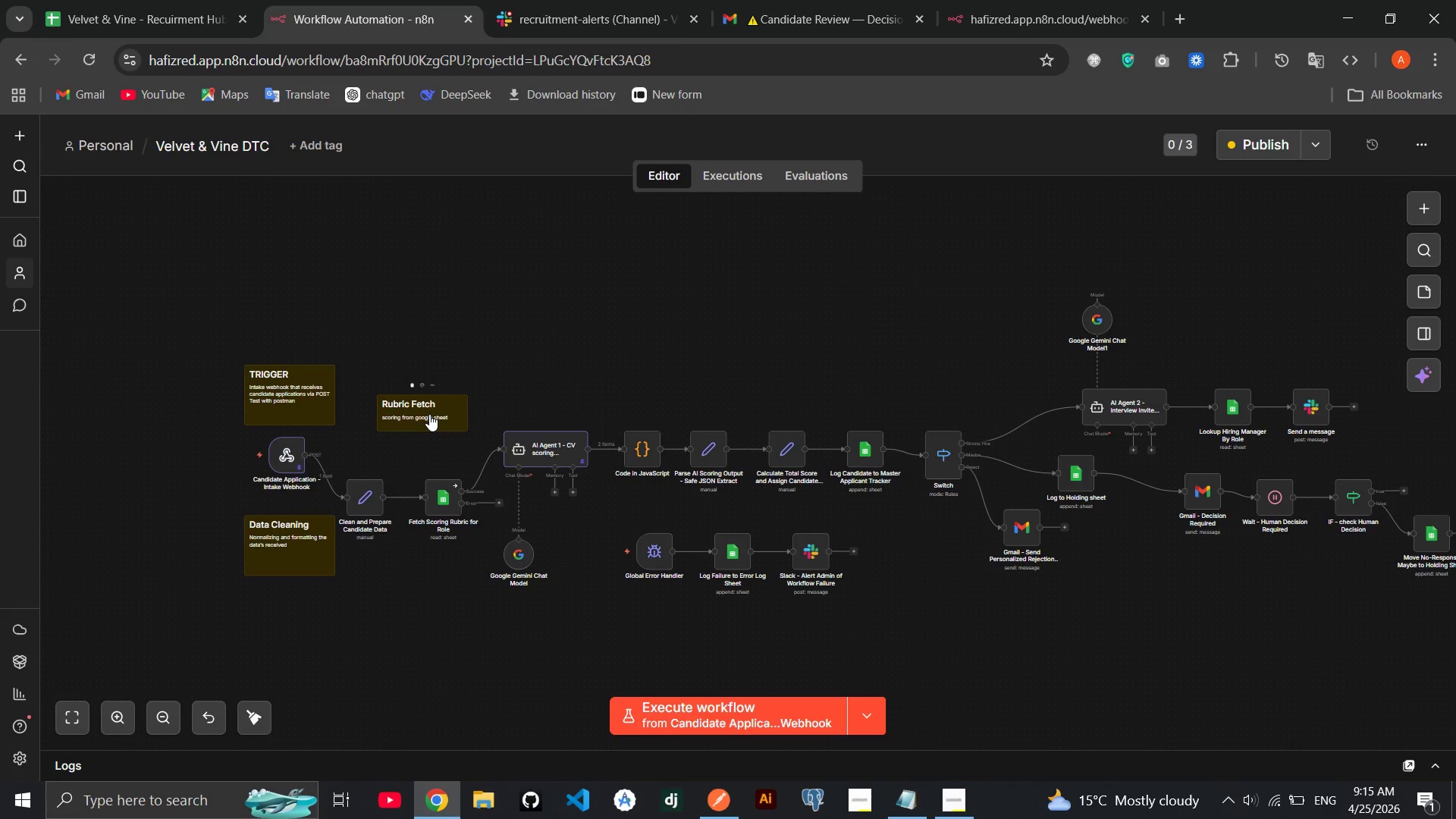 
left_click_drag(start_coordinate=[429, 414], to_coordinate=[442, 459])
 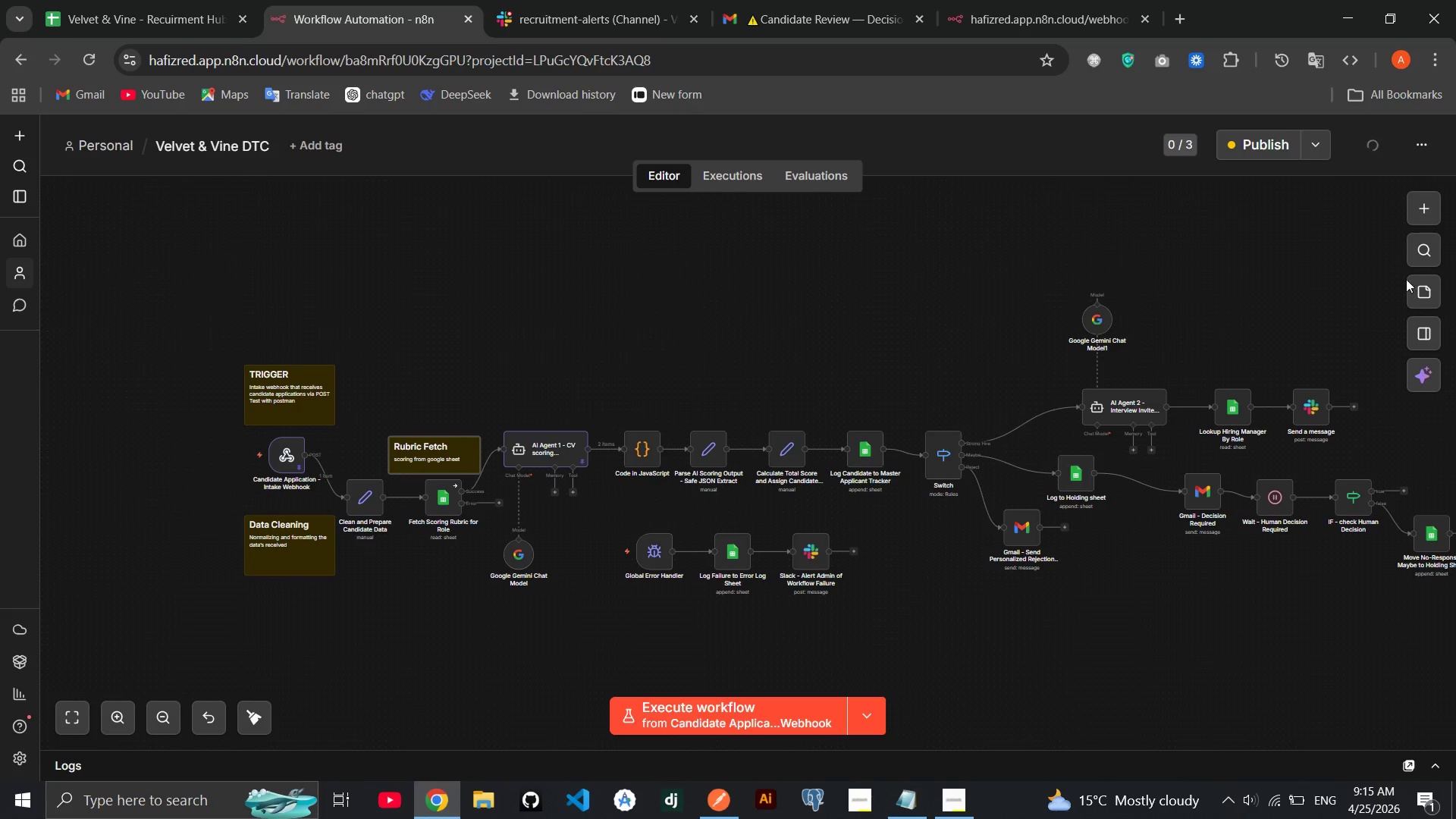 
left_click([1409, 280])
 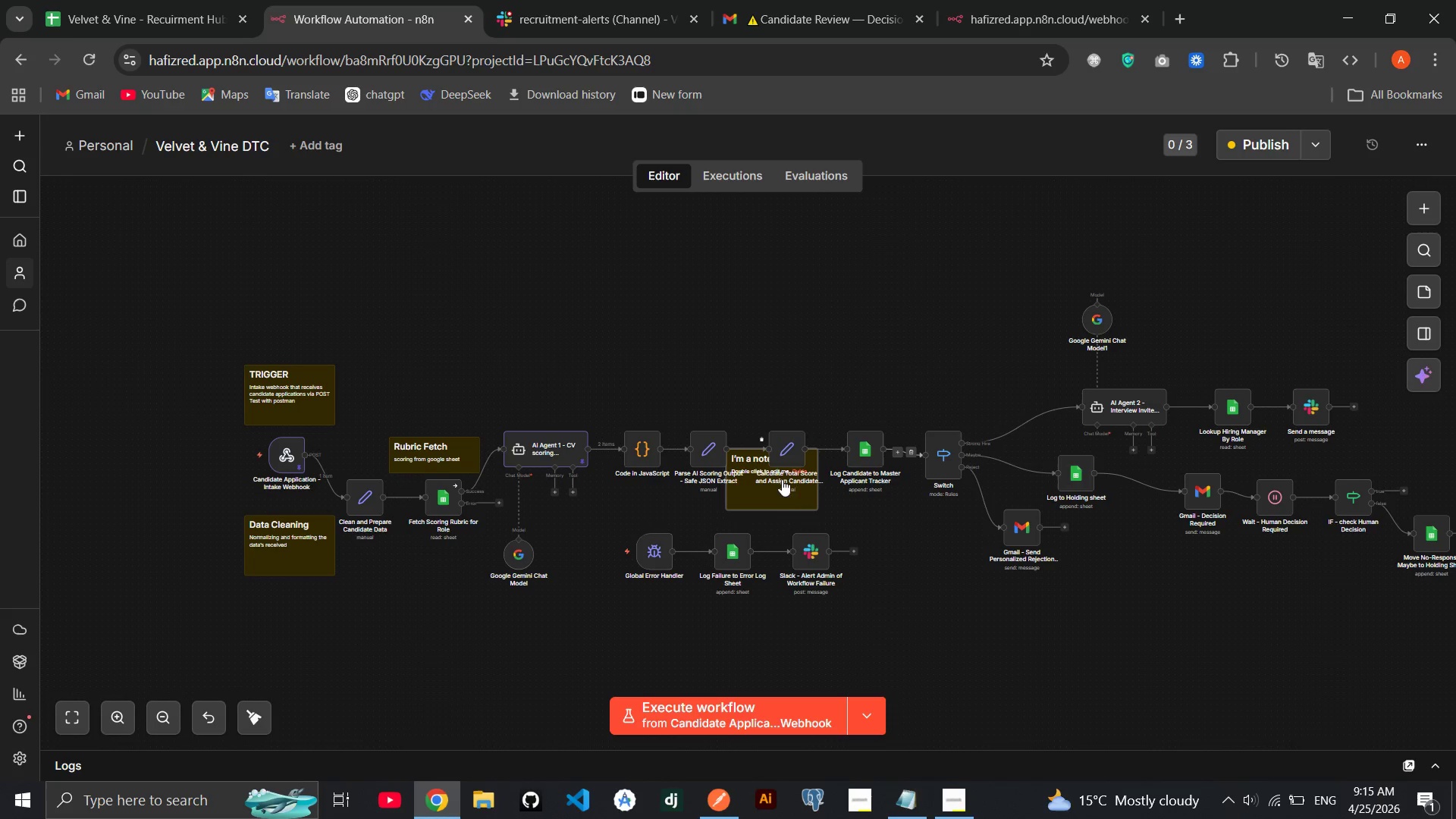 
left_click([767, 486])
 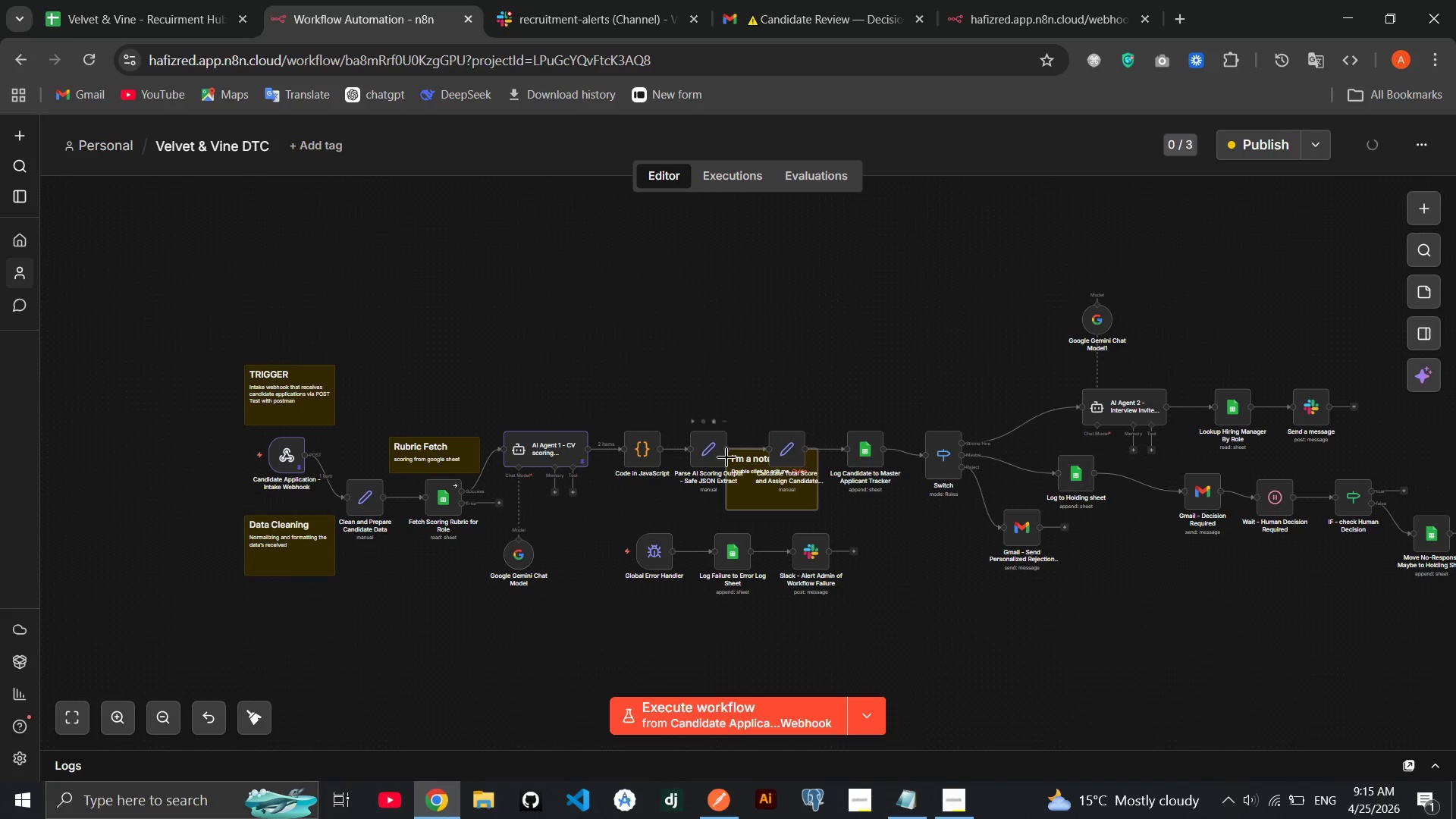 
left_click_drag(start_coordinate=[752, 483], to_coordinate=[509, 391])
 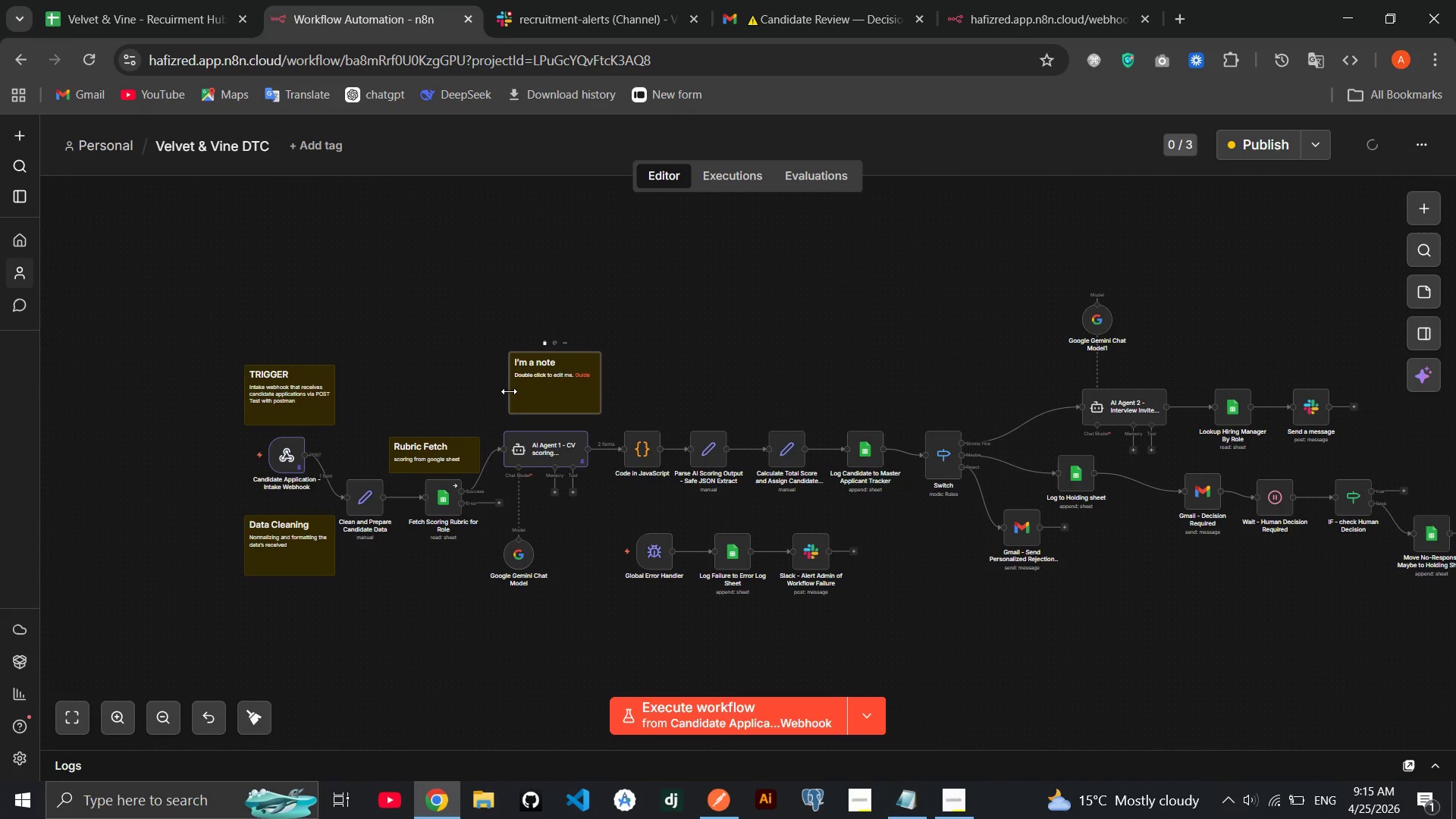 
double_click([572, 387])
 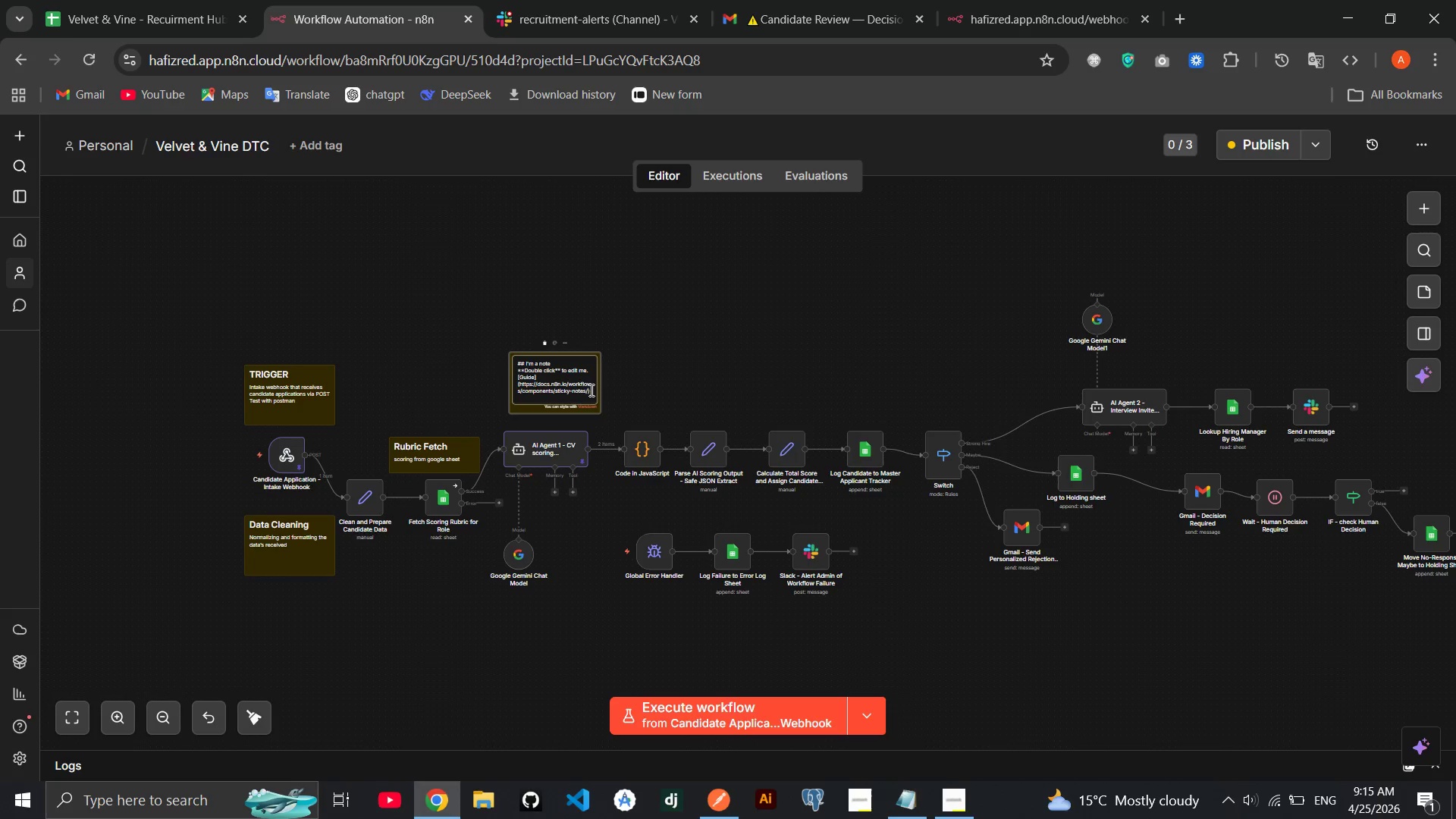 
left_click_drag(start_coordinate=[590, 390], to_coordinate=[527, 363])
 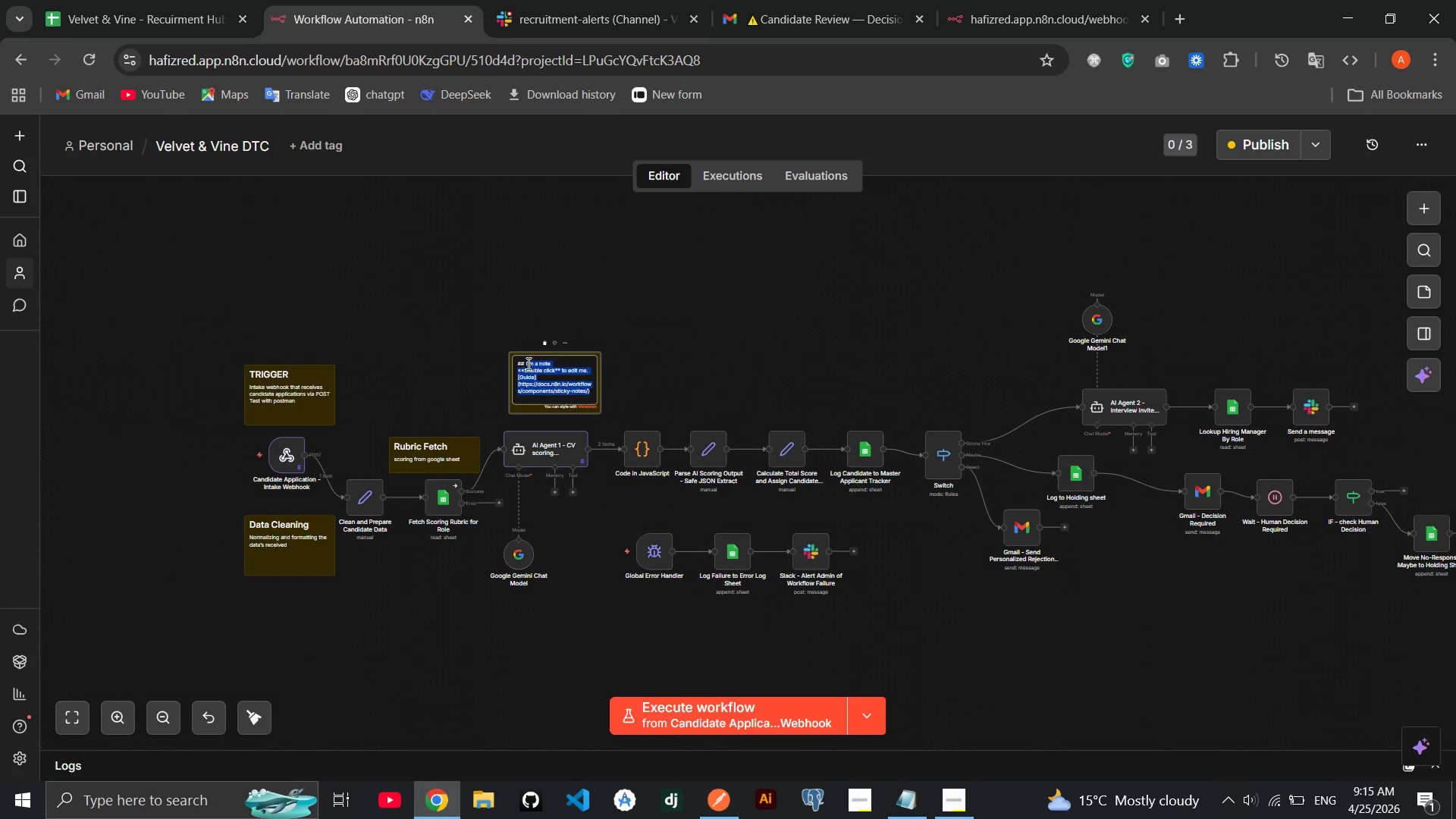 
key(Backspace)
 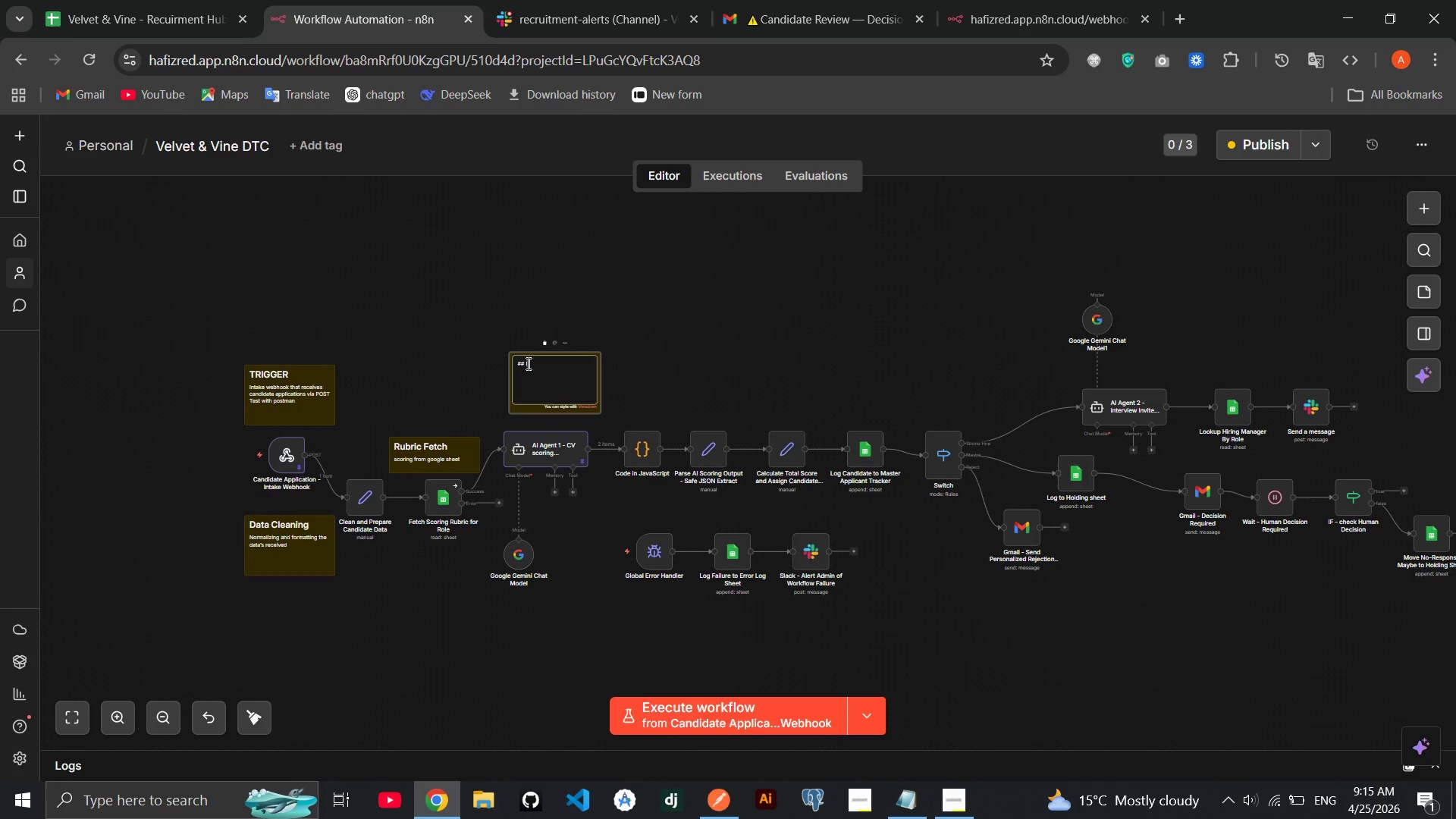 
key(Backspace)
 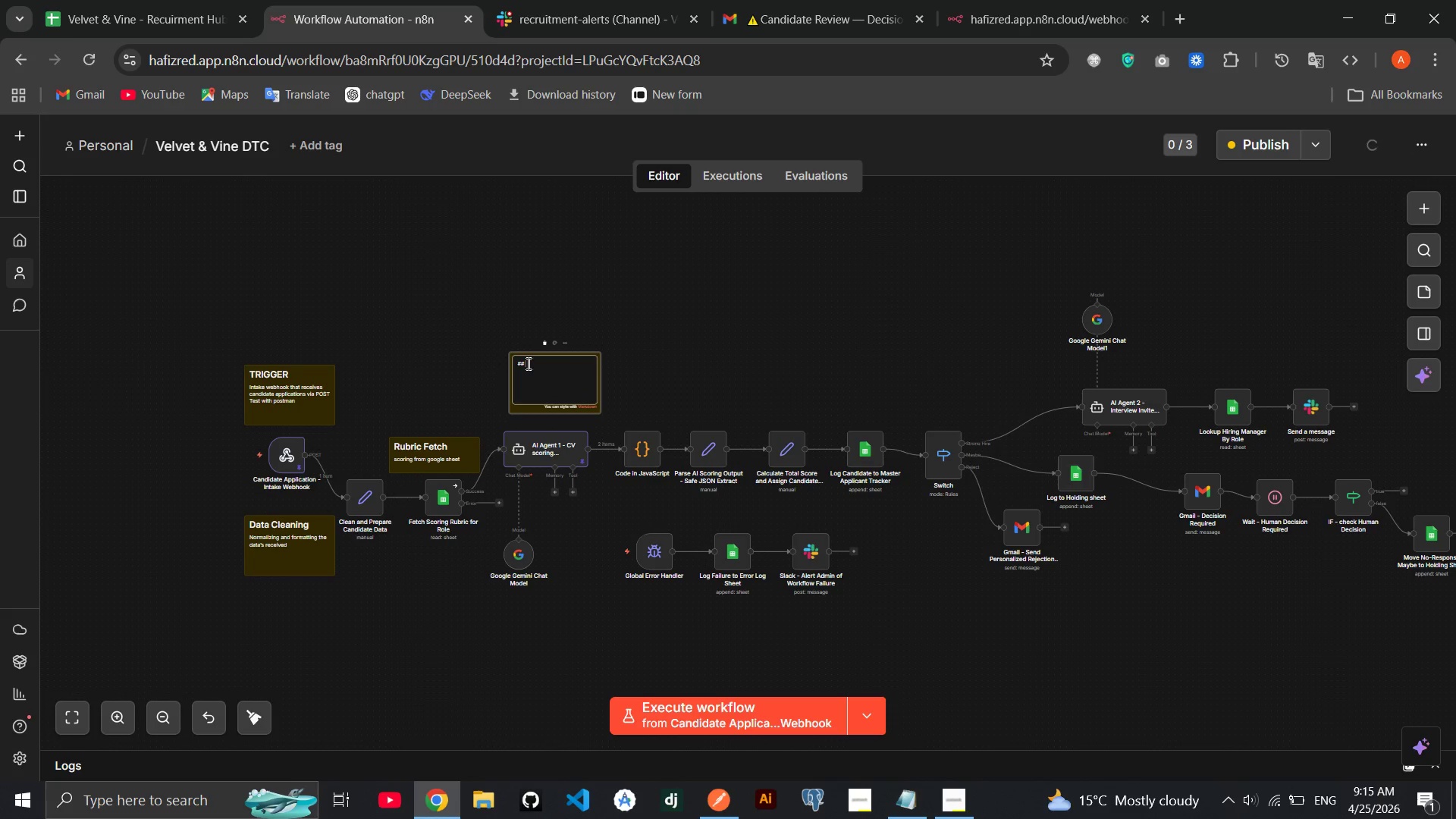 
key(CapsLock)
 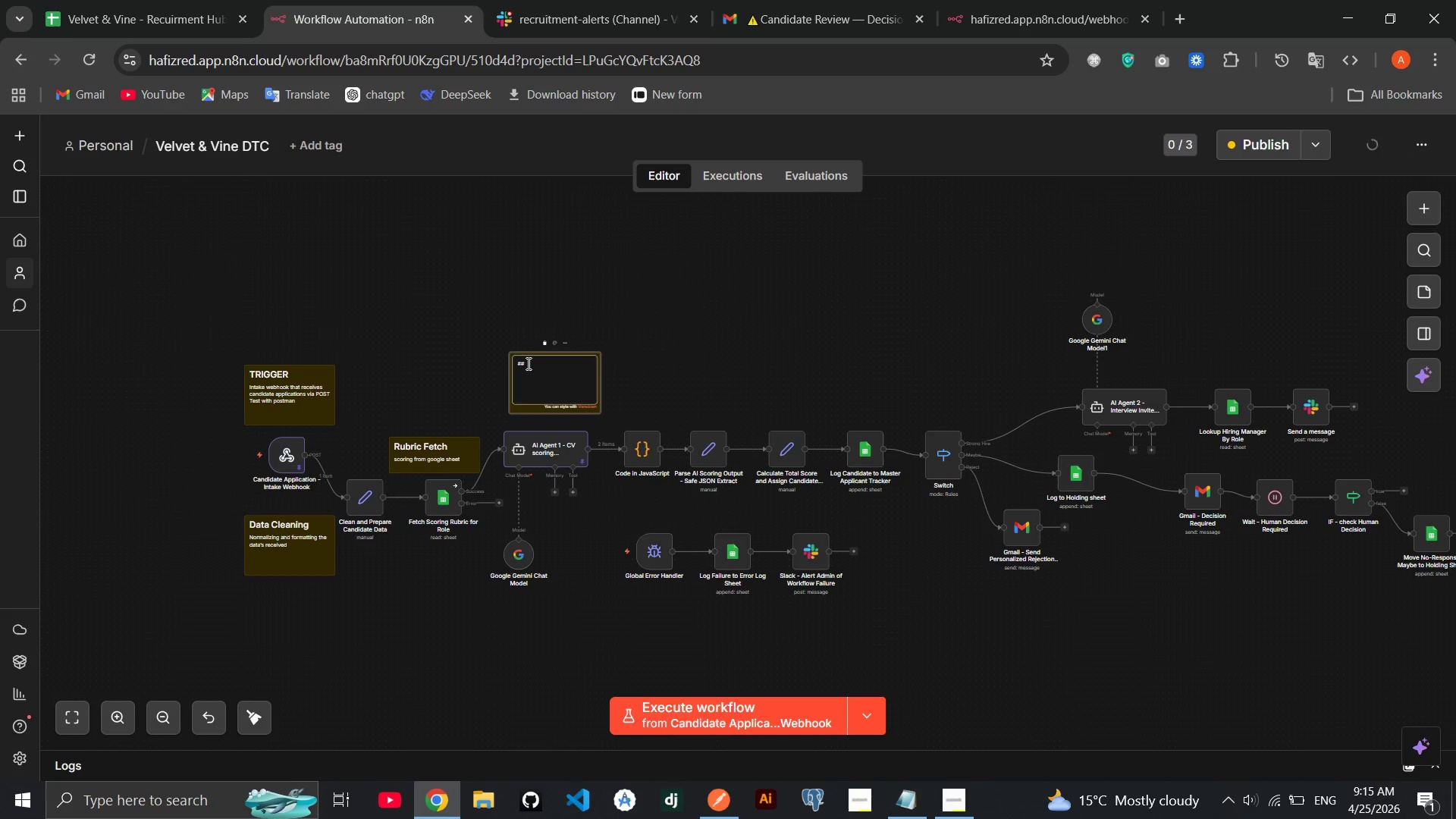 
key(A)
 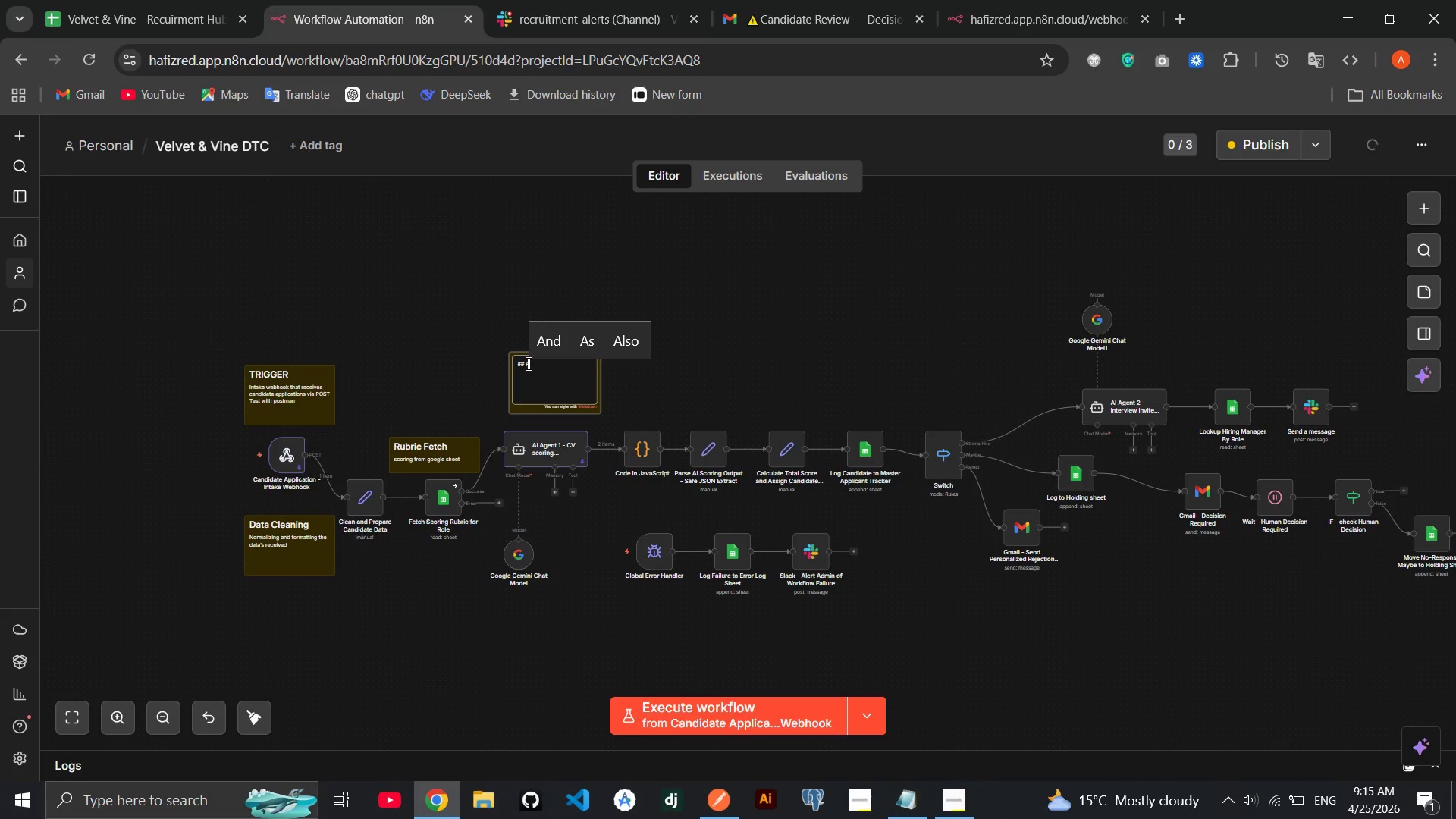 
key(CapsLock)
 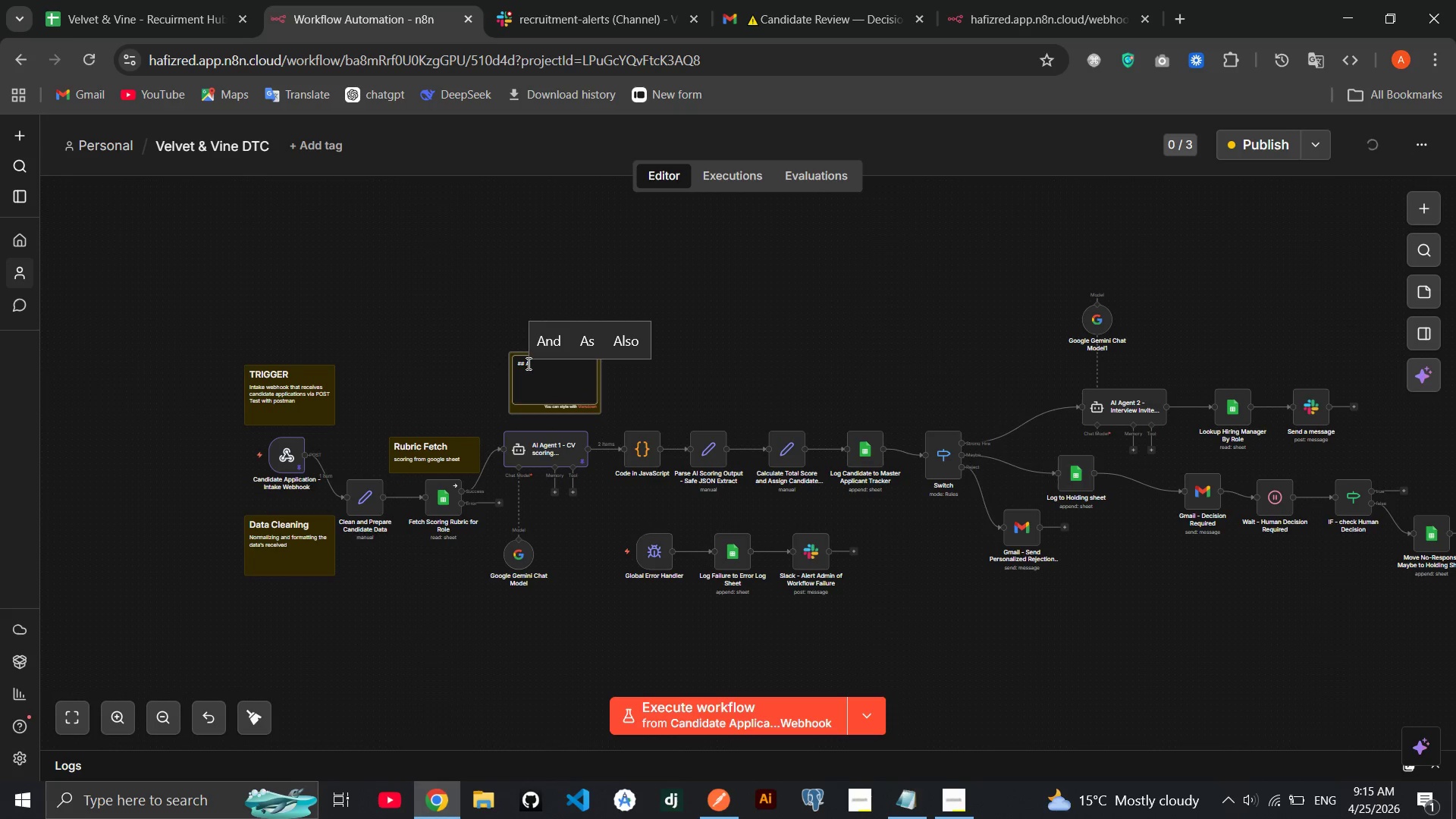 
key(CapsLock)
 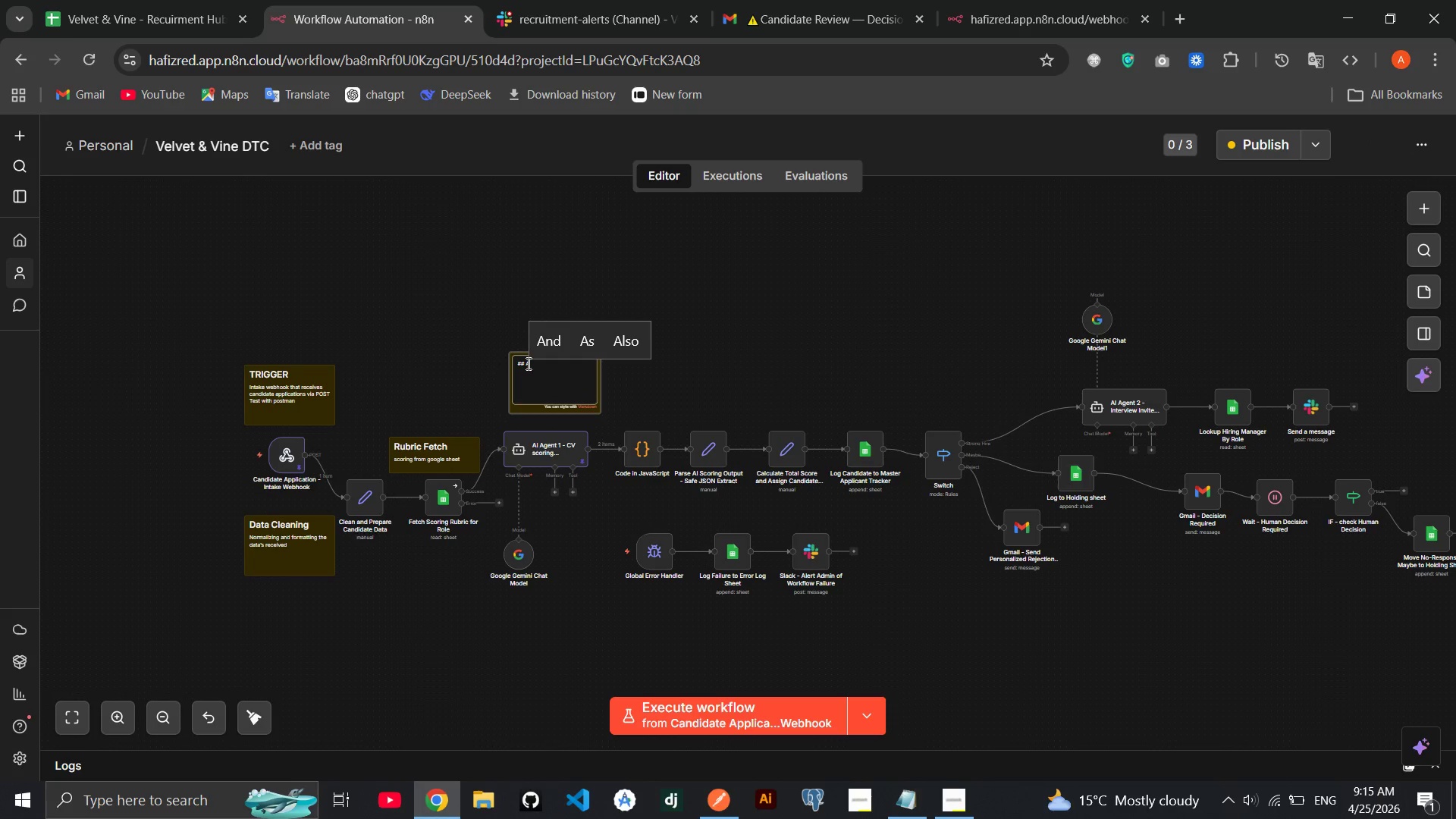 
key(I)
 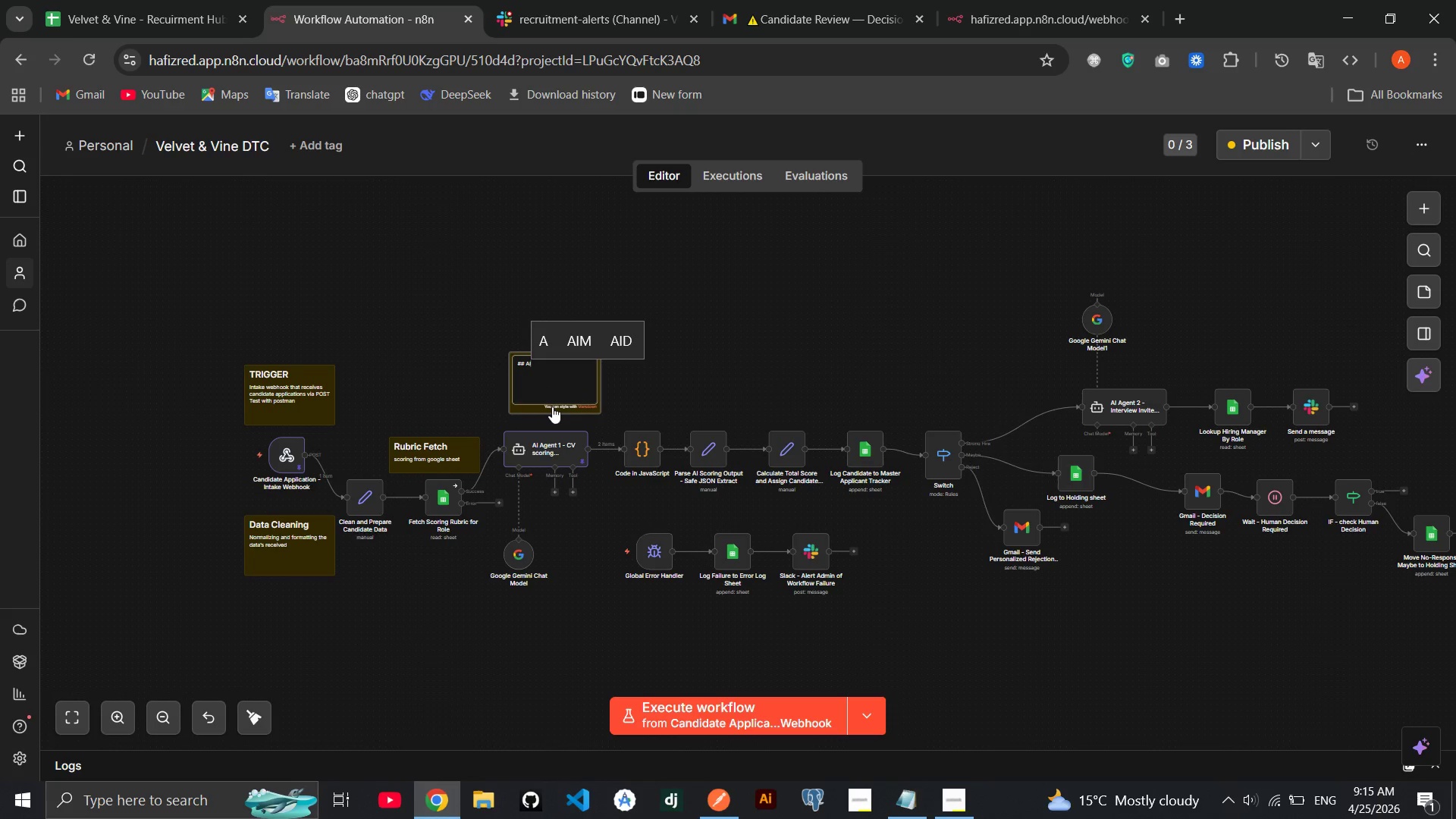 
type( Br)
key(Backspace)
type(RAIN 1)
 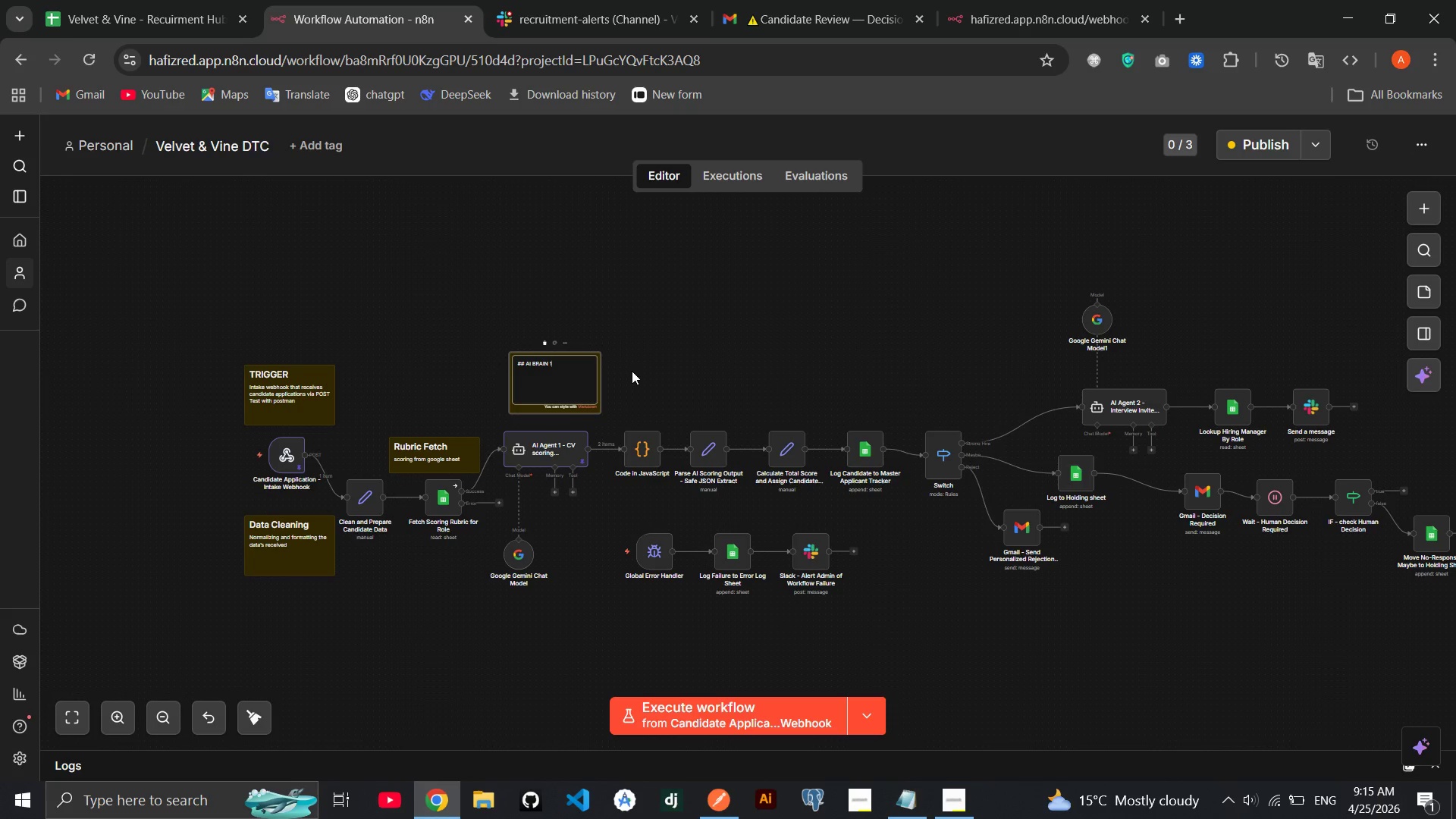 
key(Enter)
 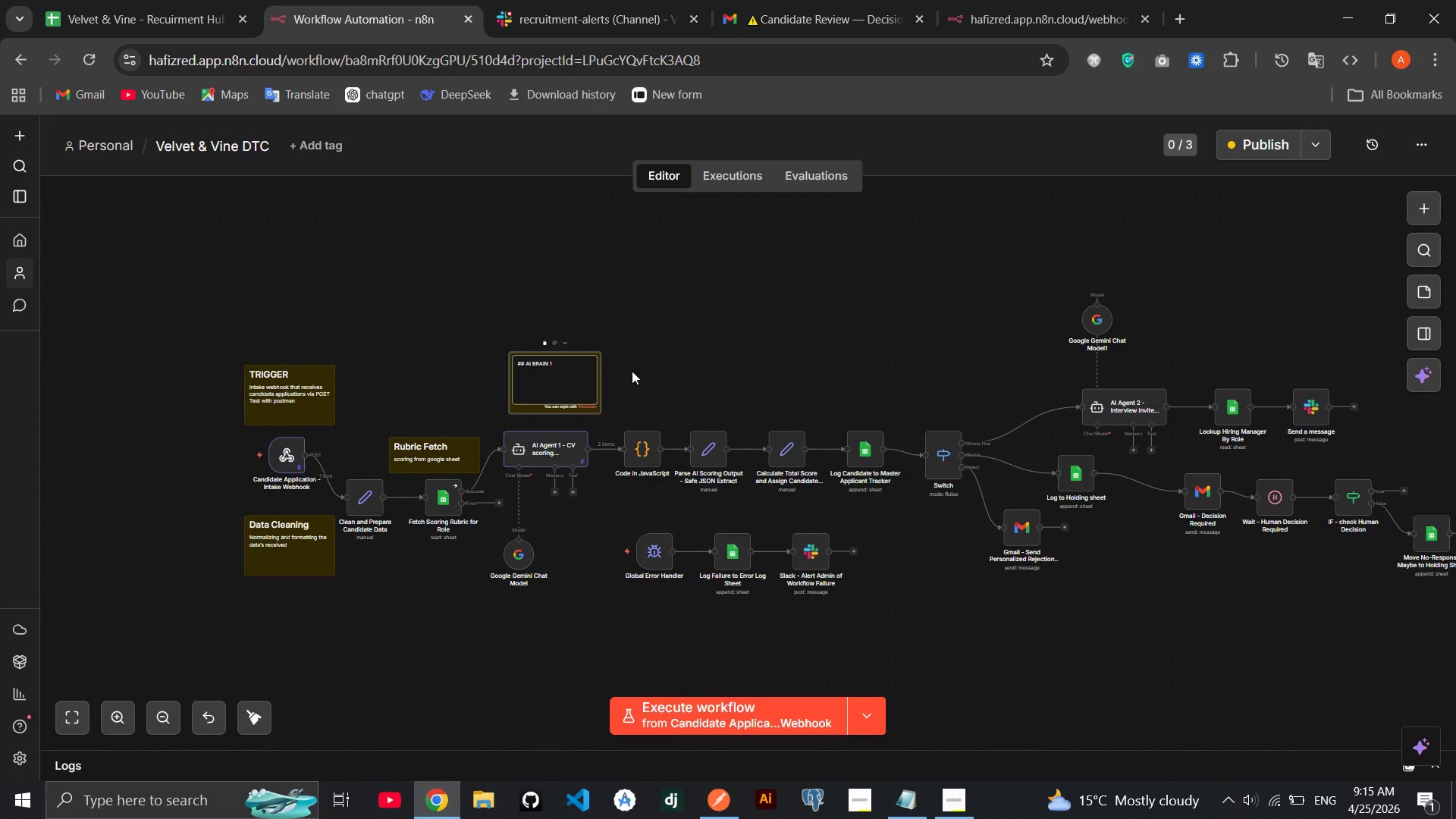 
wait(16.3)
 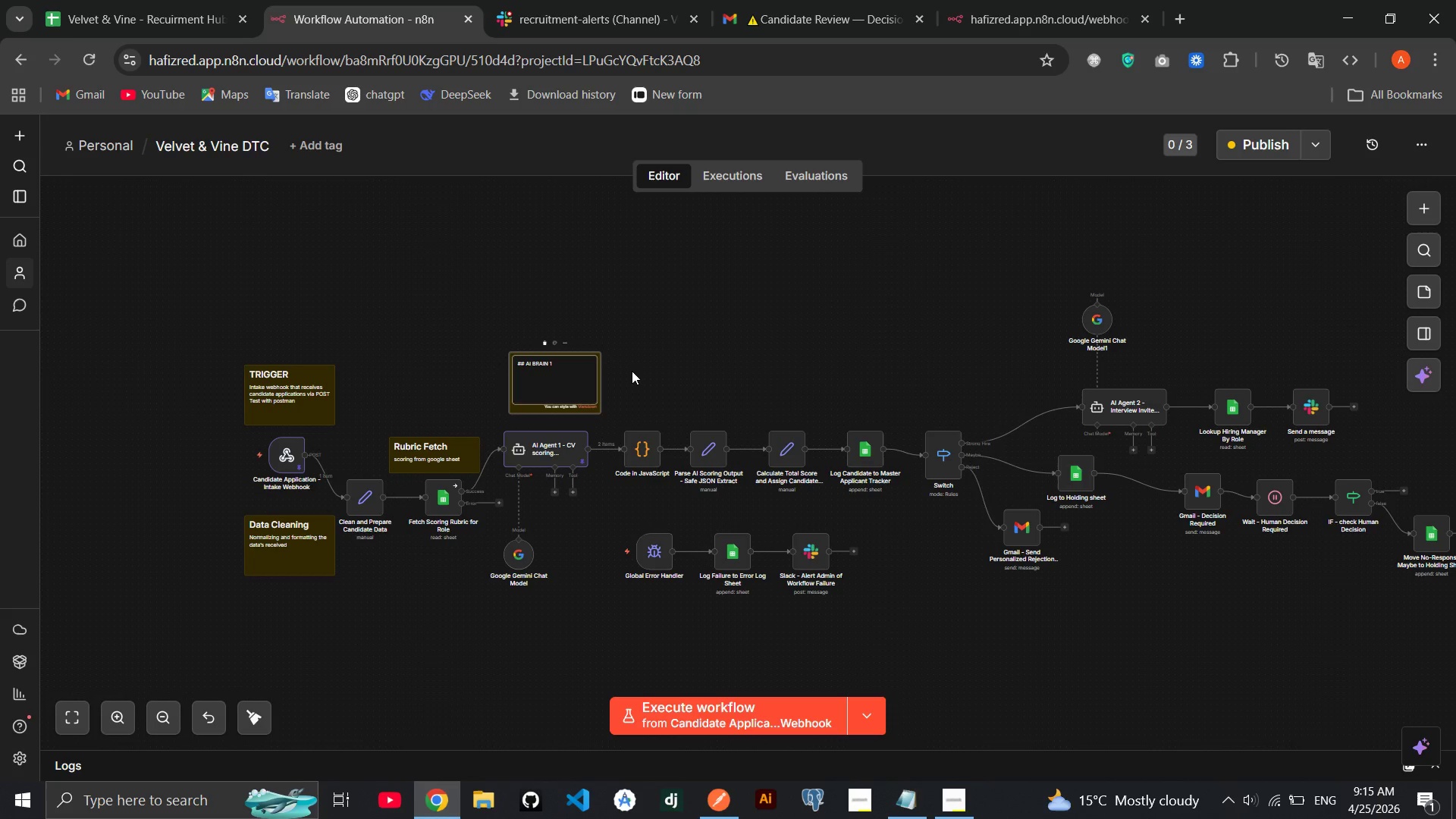 
type(SCORES )
key(Backspace)
key(Backspace)
key(Backspace)
key(Backspace)
key(Backspace)
key(Backspace)
type(cores CV against )
 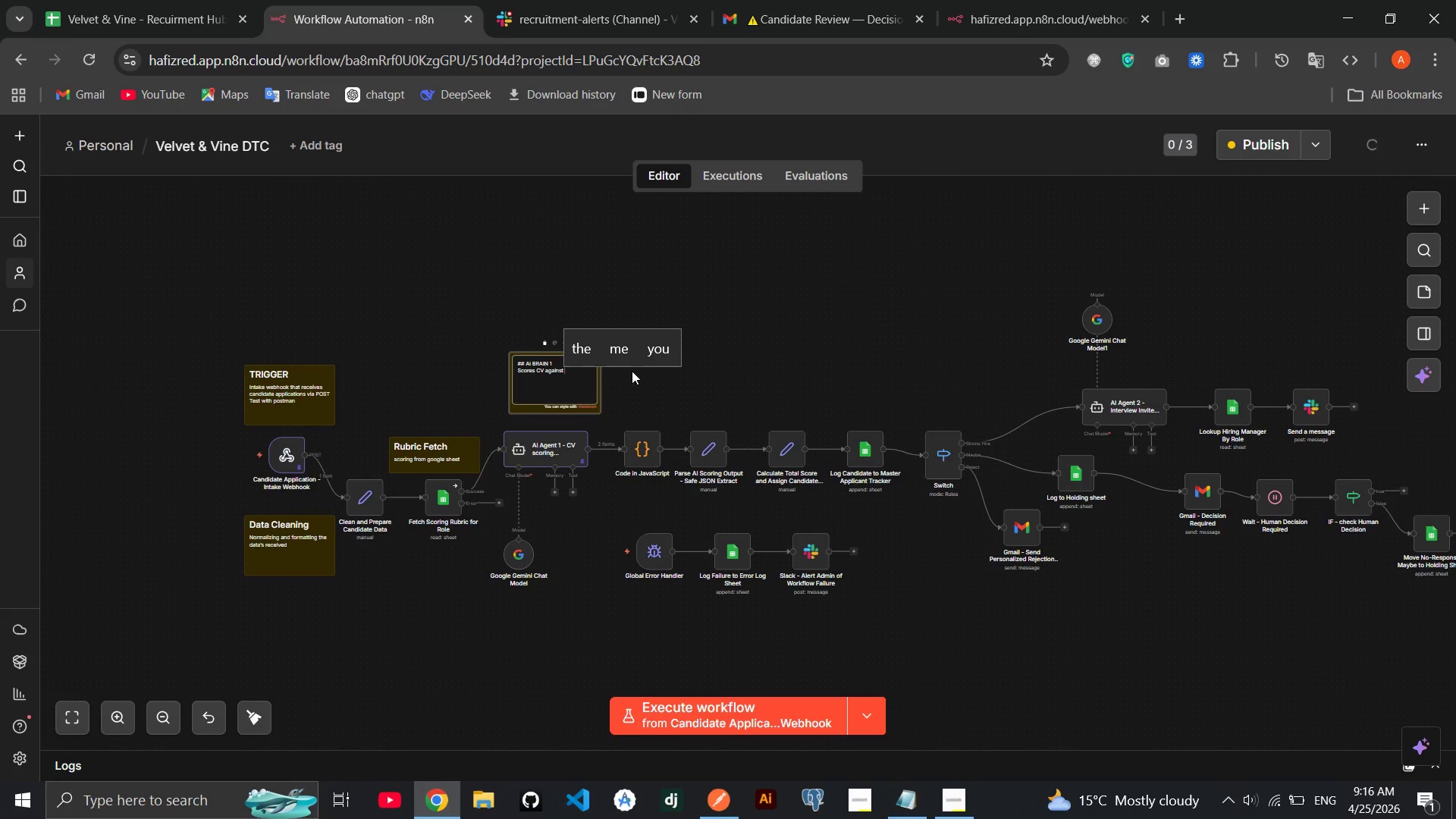 
type(rubric with given data)
 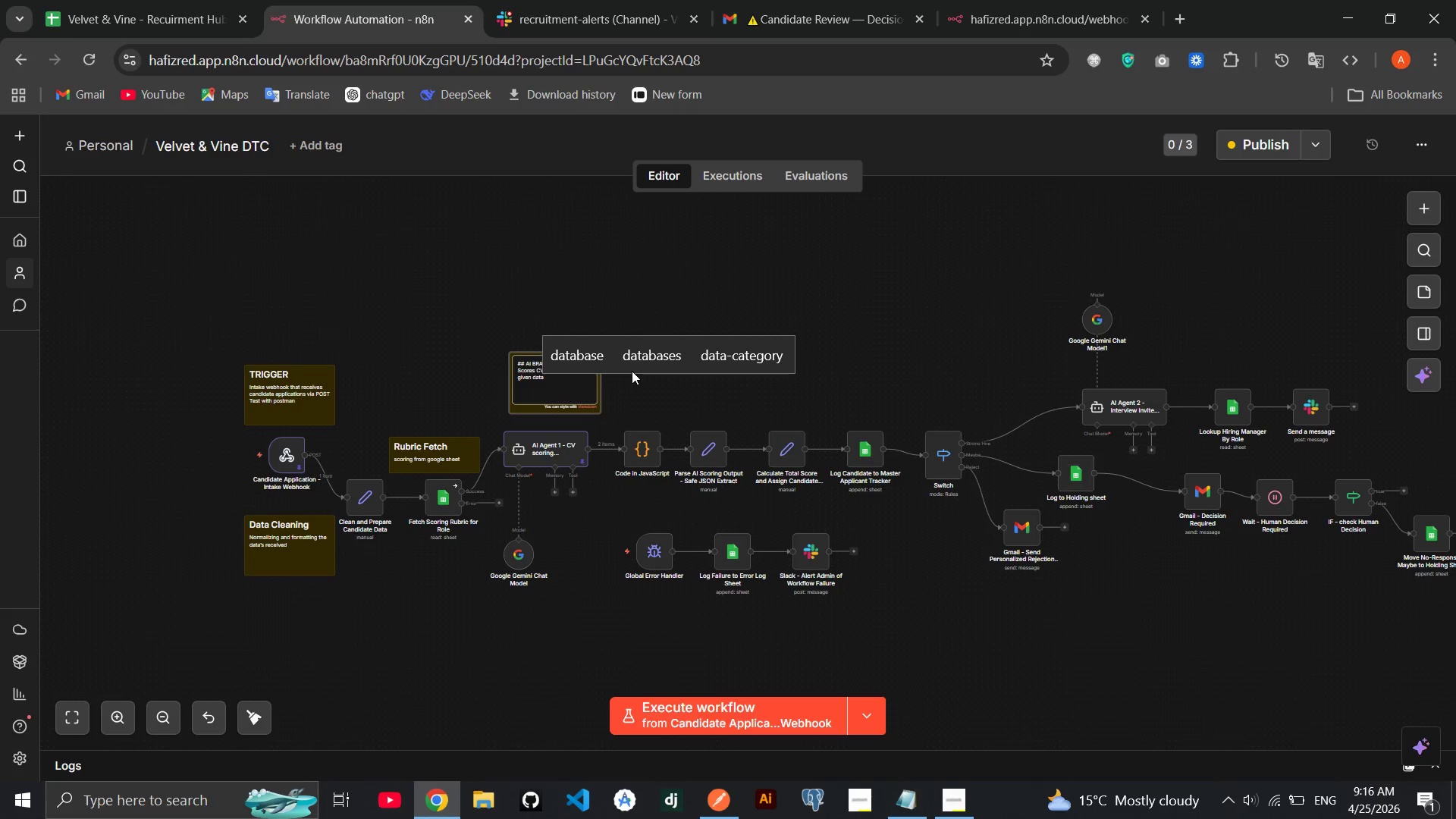 
key(Enter)
 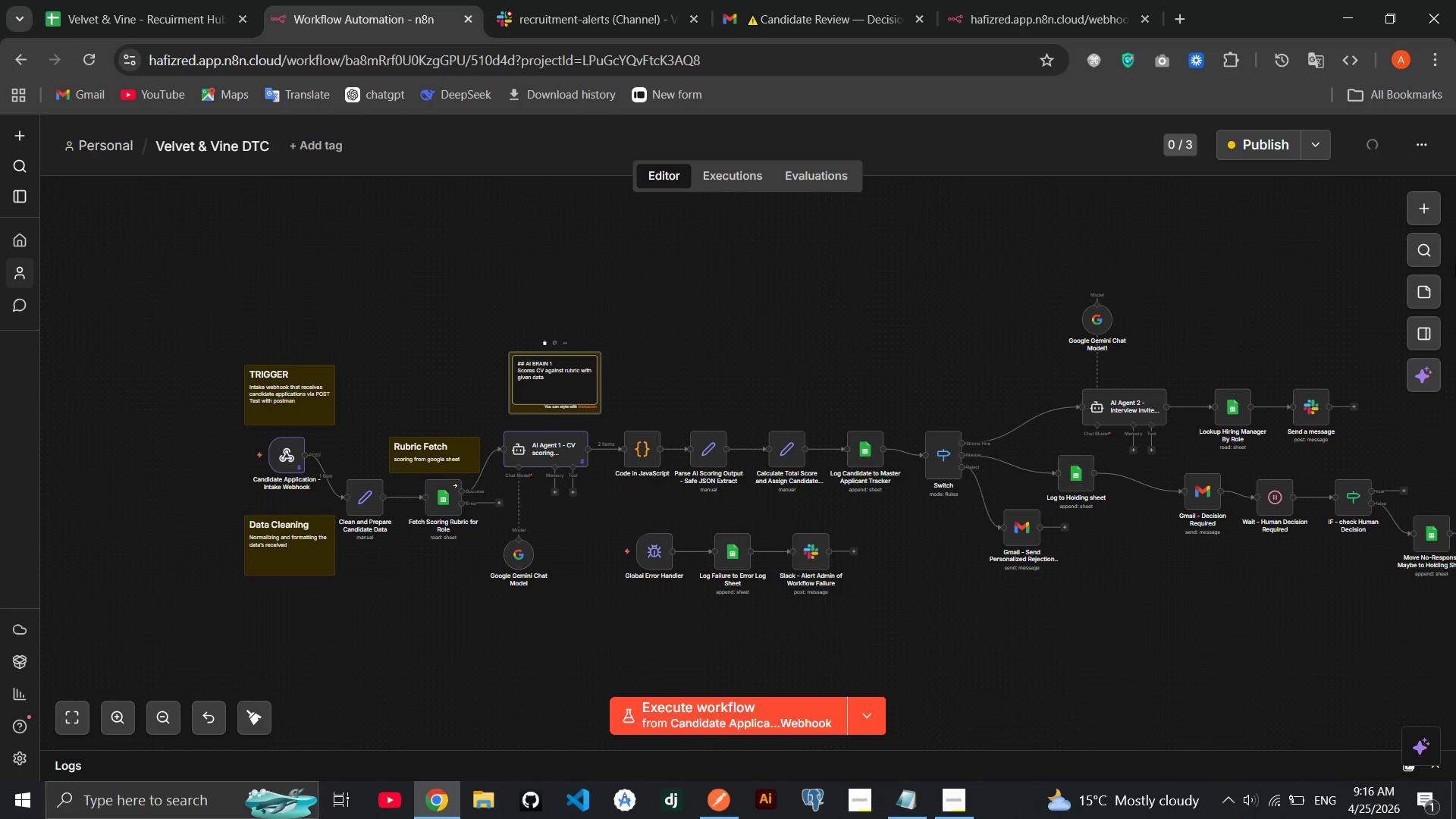 
left_click([1419, 297])
 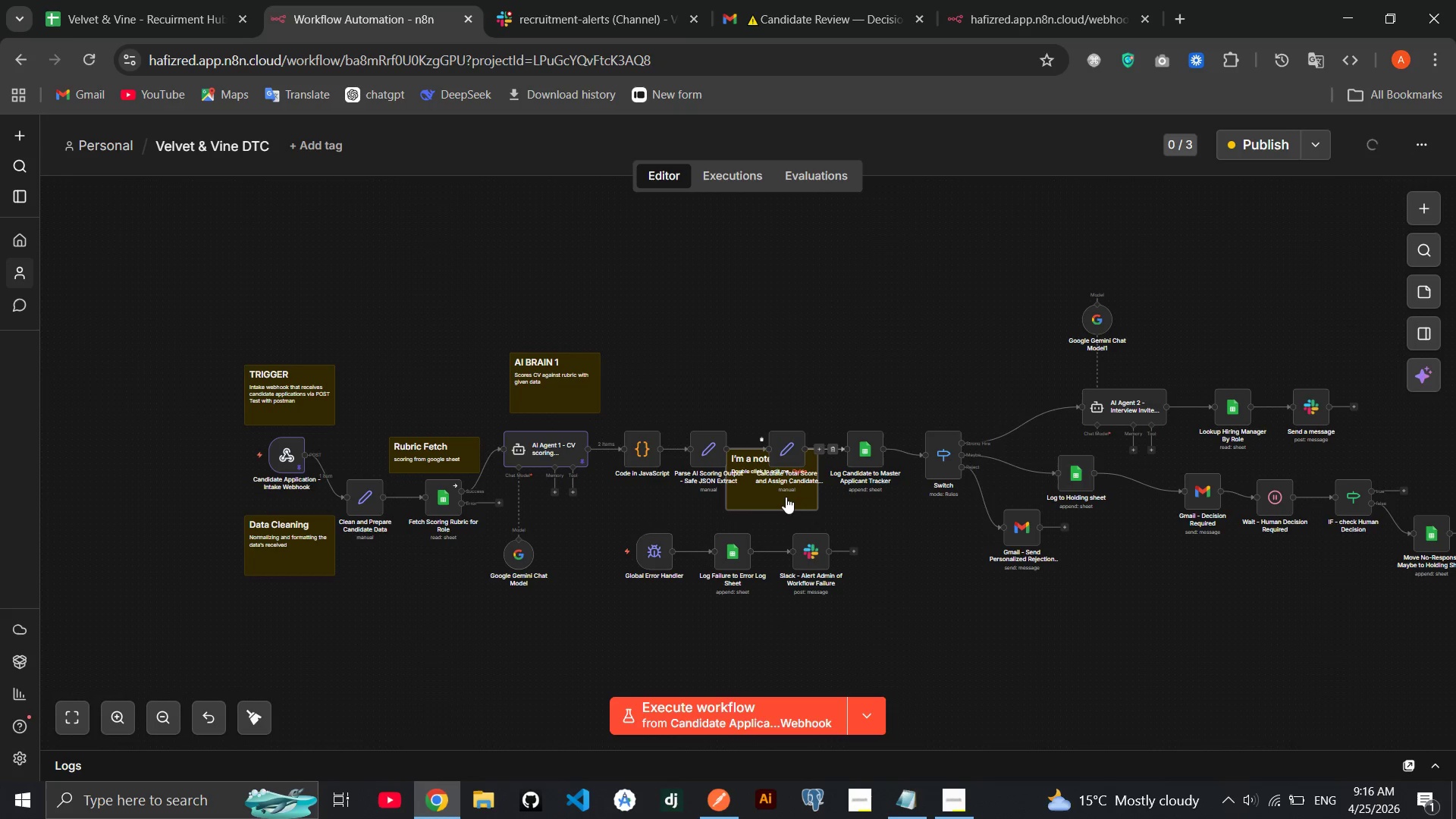 
left_click_drag(start_coordinate=[785, 497], to_coordinate=[742, 405])
 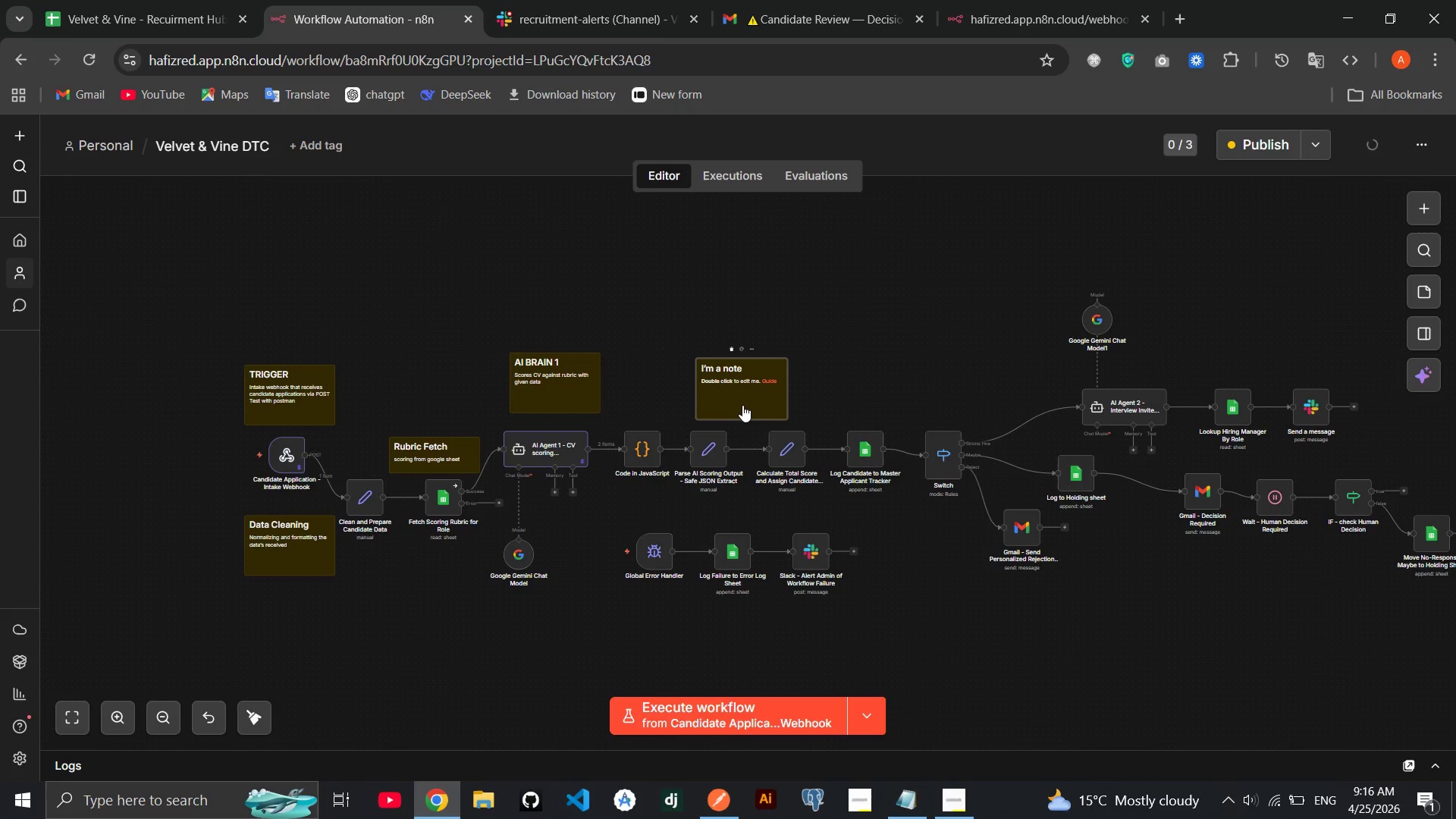 
double_click([742, 403])
 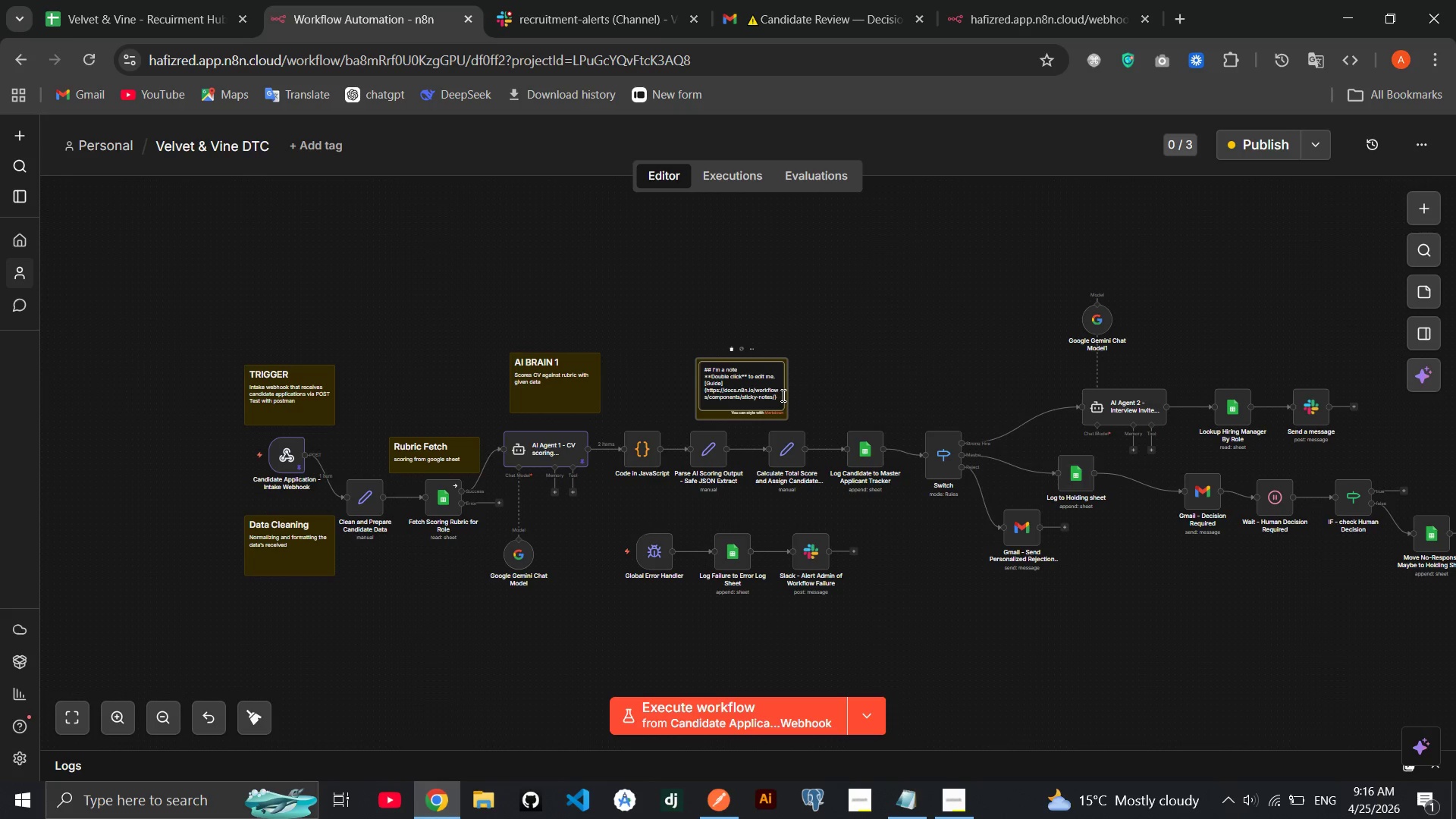 
left_click_drag(start_coordinate=[782, 395], to_coordinate=[713, 369])
 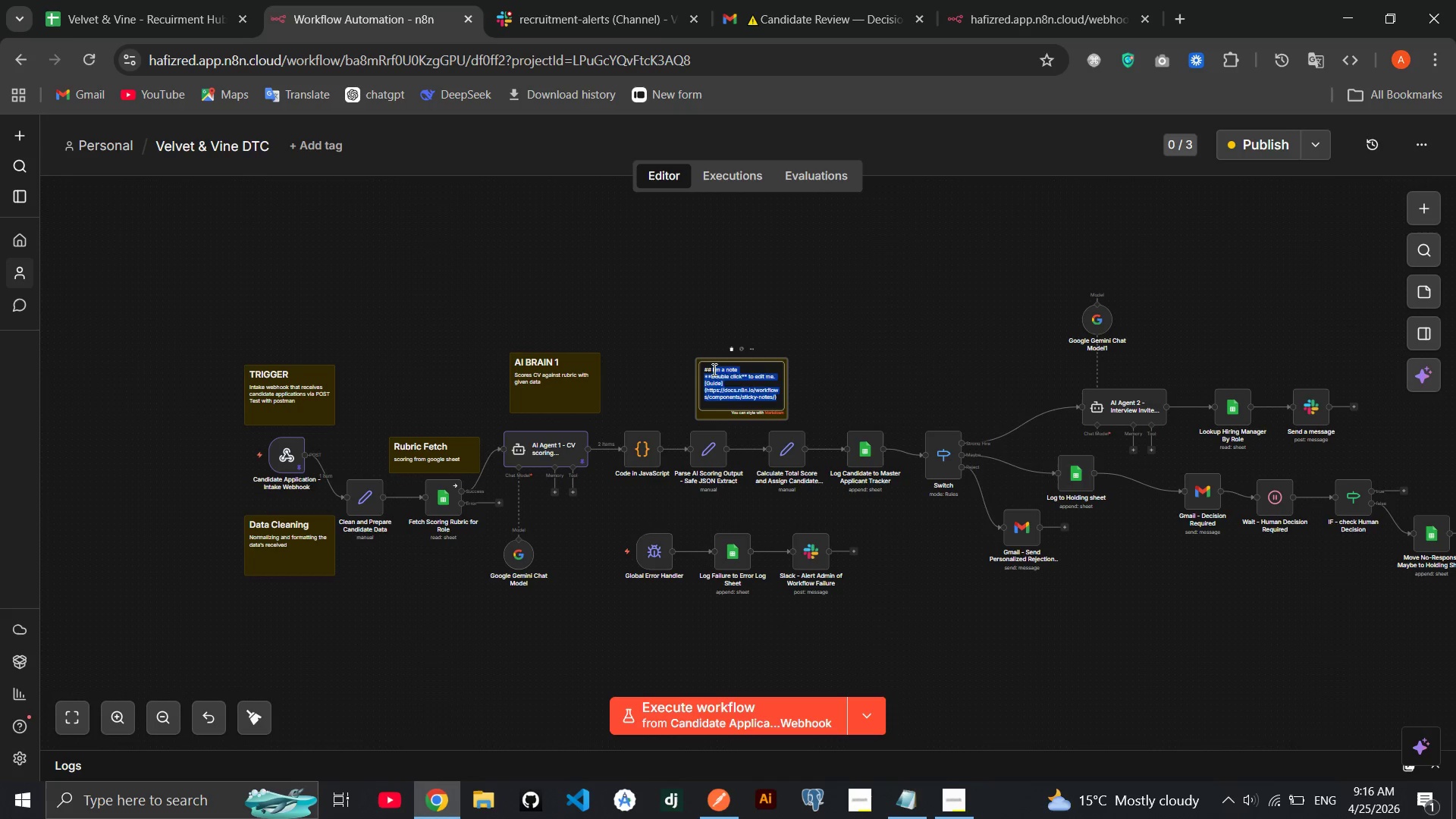 
key(Backspace)
type( Safe )
key(Backspace)
key(Backspace)
key(Backspace)
key(Backspace)
type(AFE JSON PARSR)
key(Backspace)
key(Backspace)
key(Backspace)
key(Backspace)
key(Backspace)
type(N PARSER)
 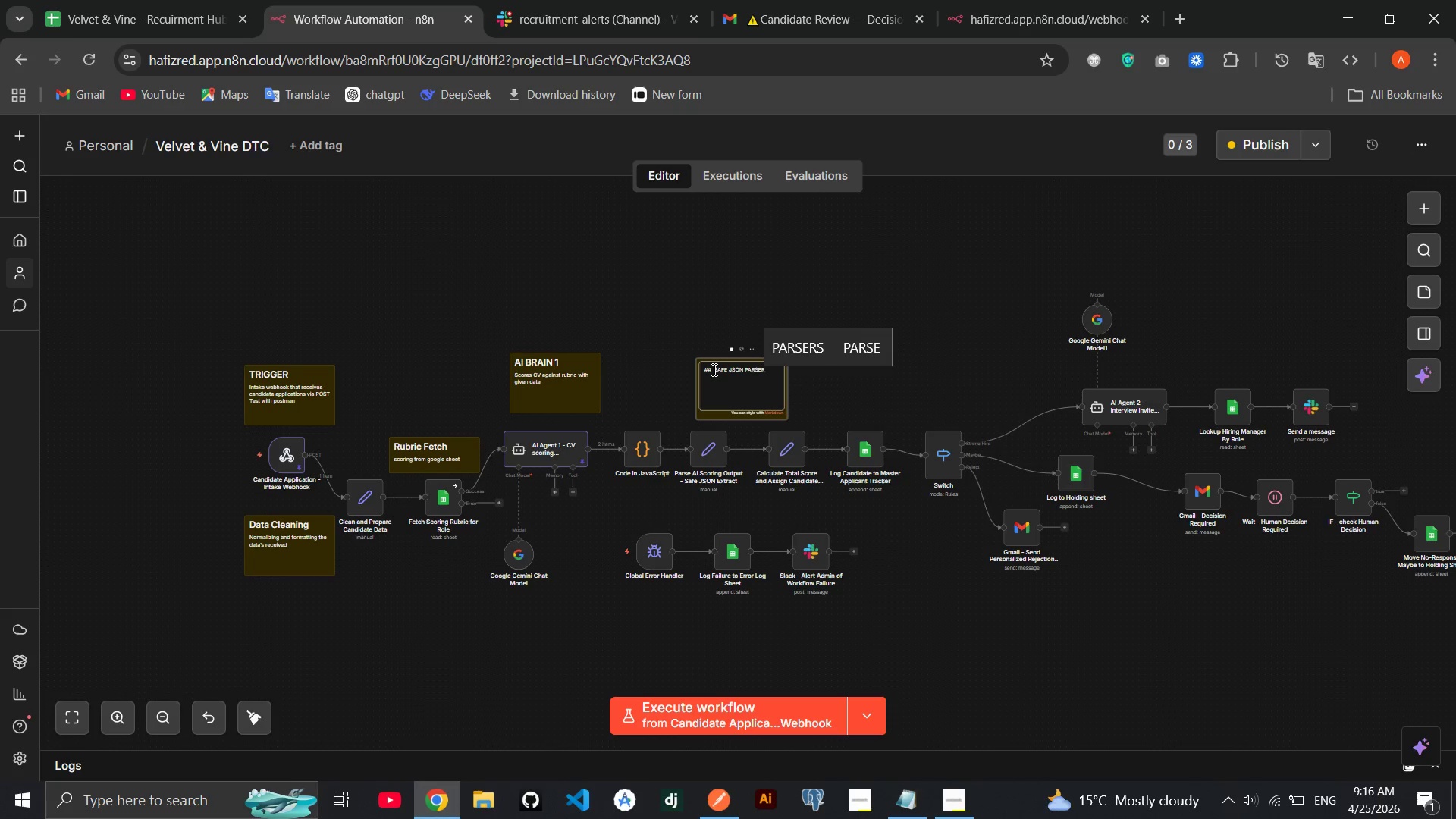 
wait(5.19)
 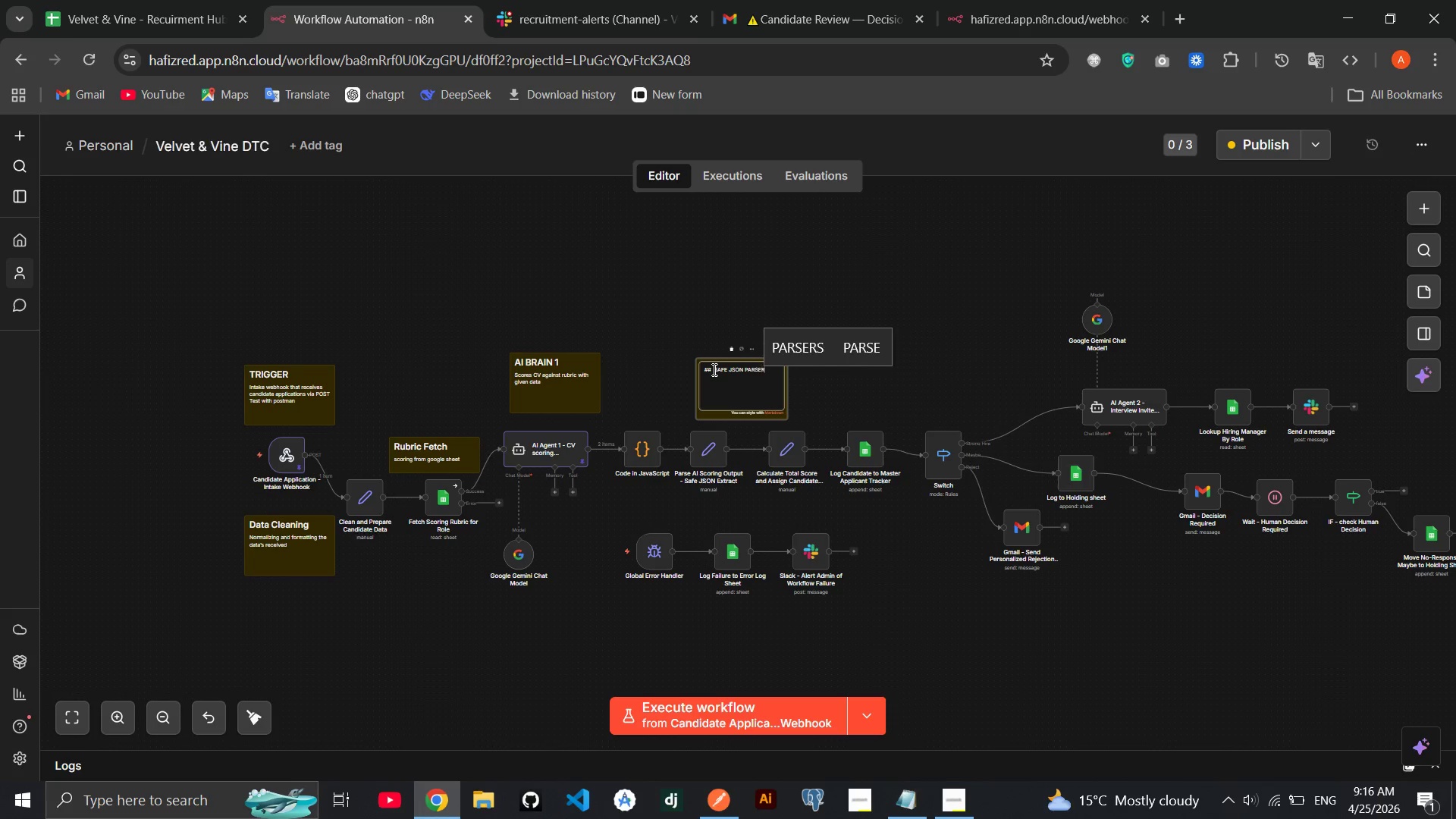 
key(Enter)
 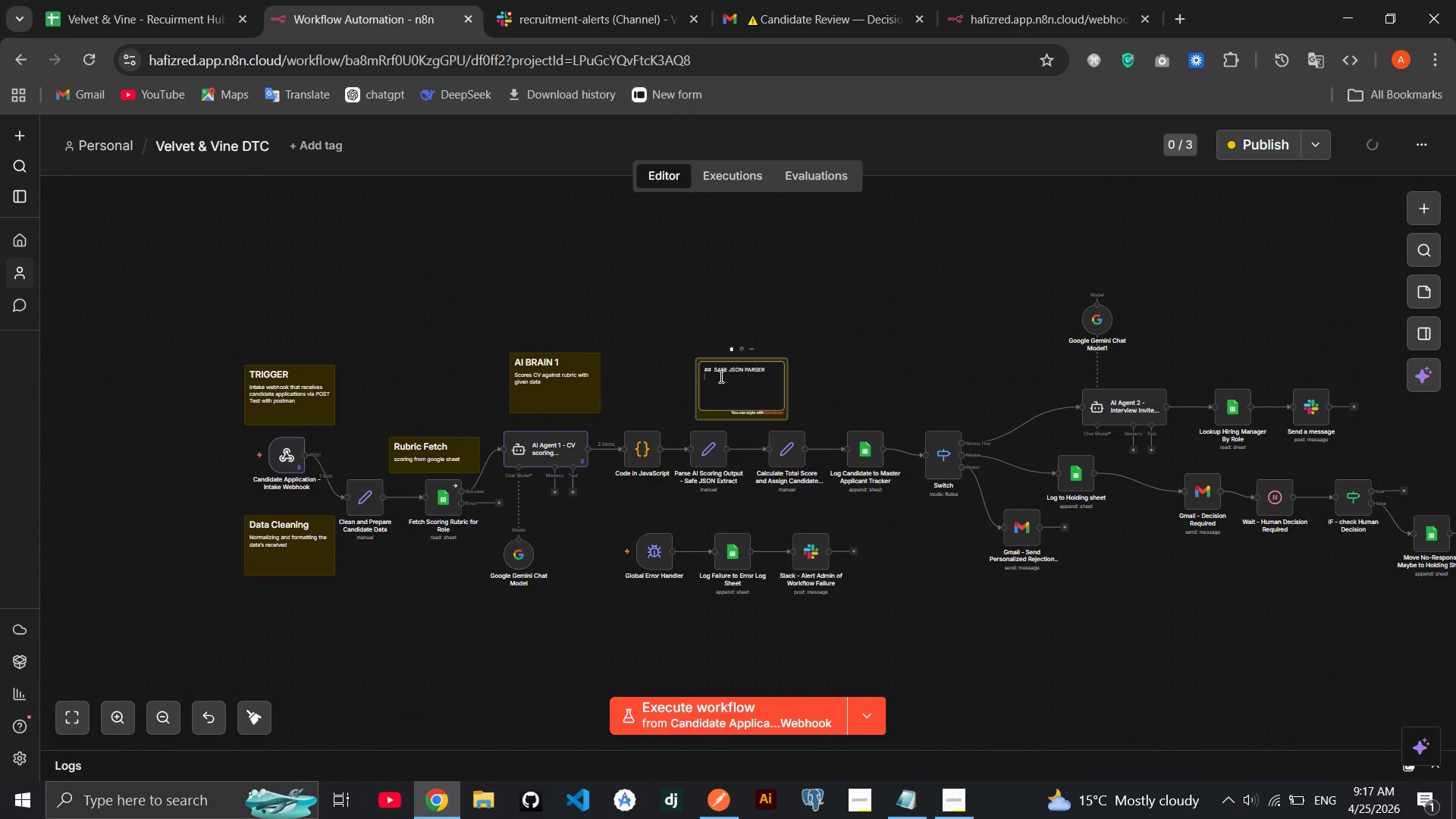 
wait(8.45)
 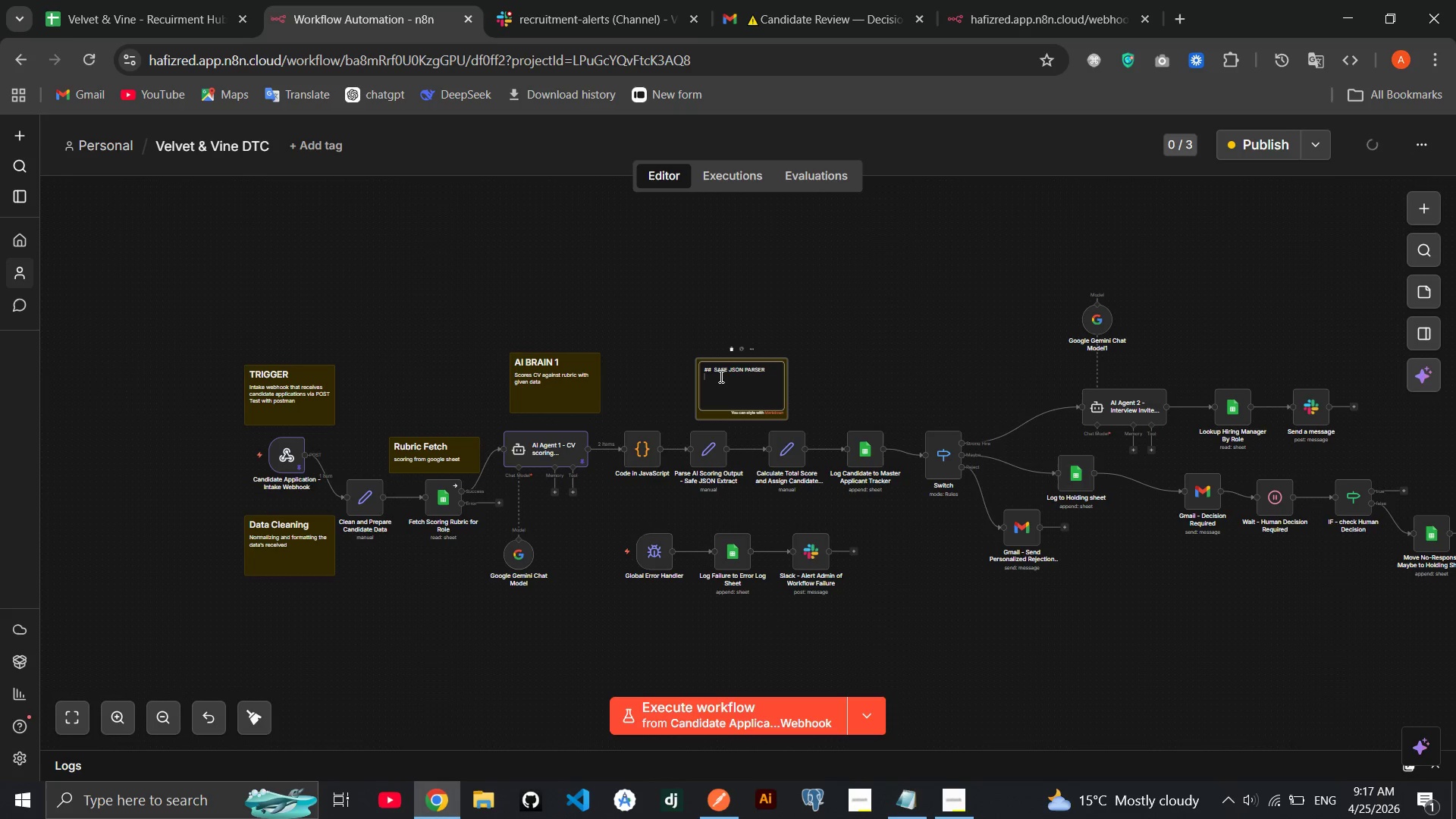 
type(use code node to extract the json file received from AI then Set)
key(Backspace)
key(Backspace)
type(ET it )
 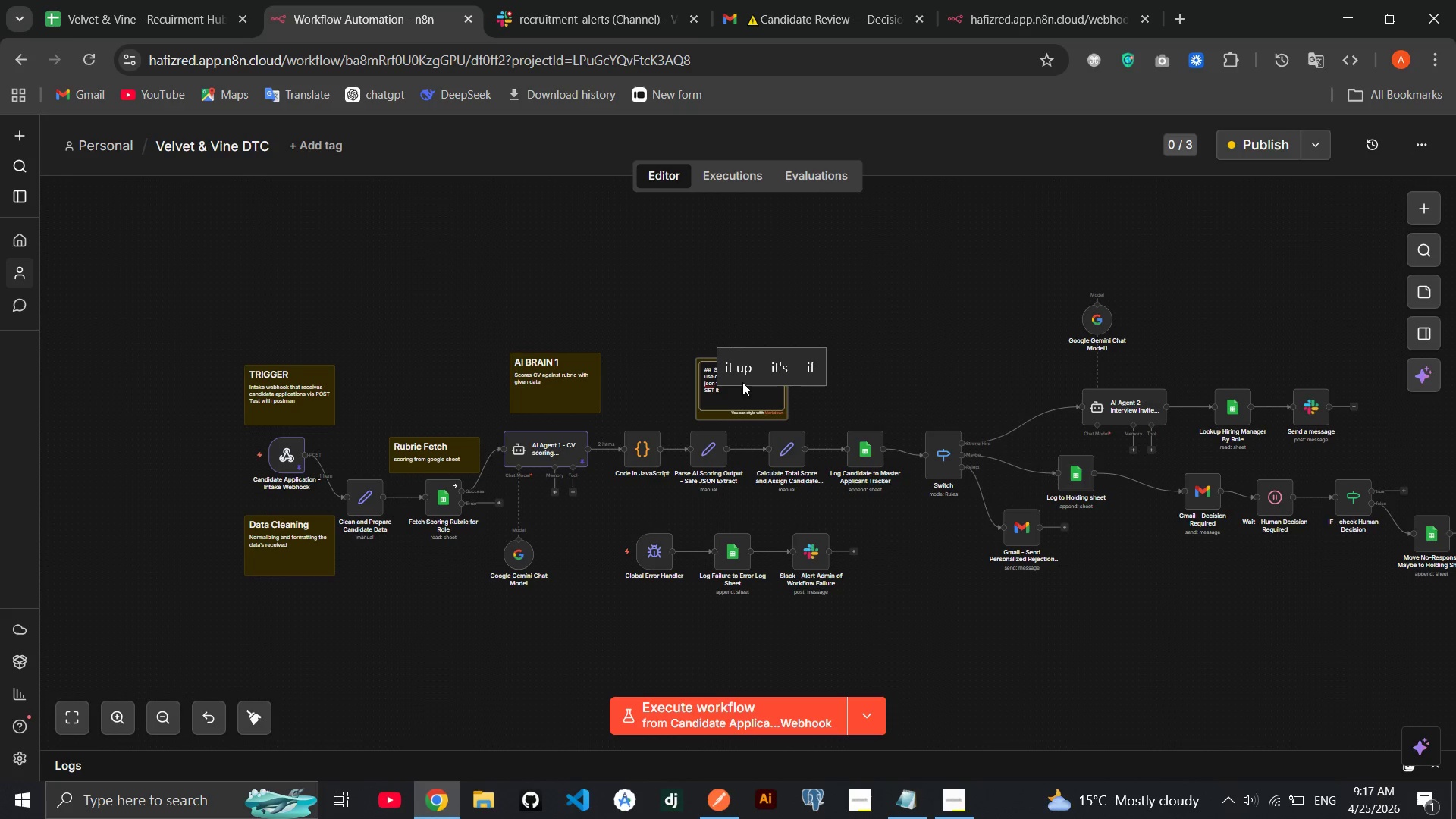 
wait(6.12)
 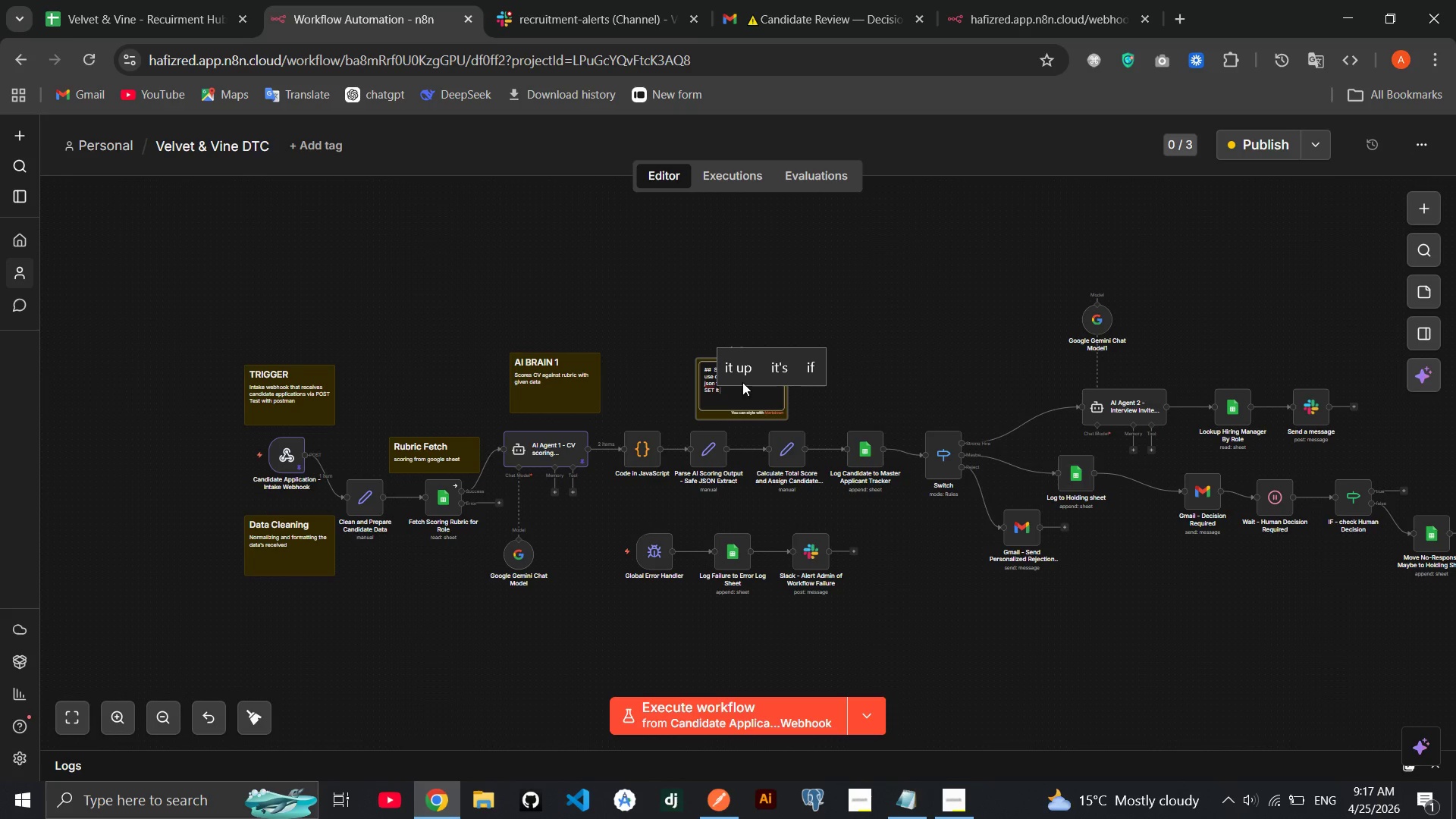 
left_click([661, 312])
 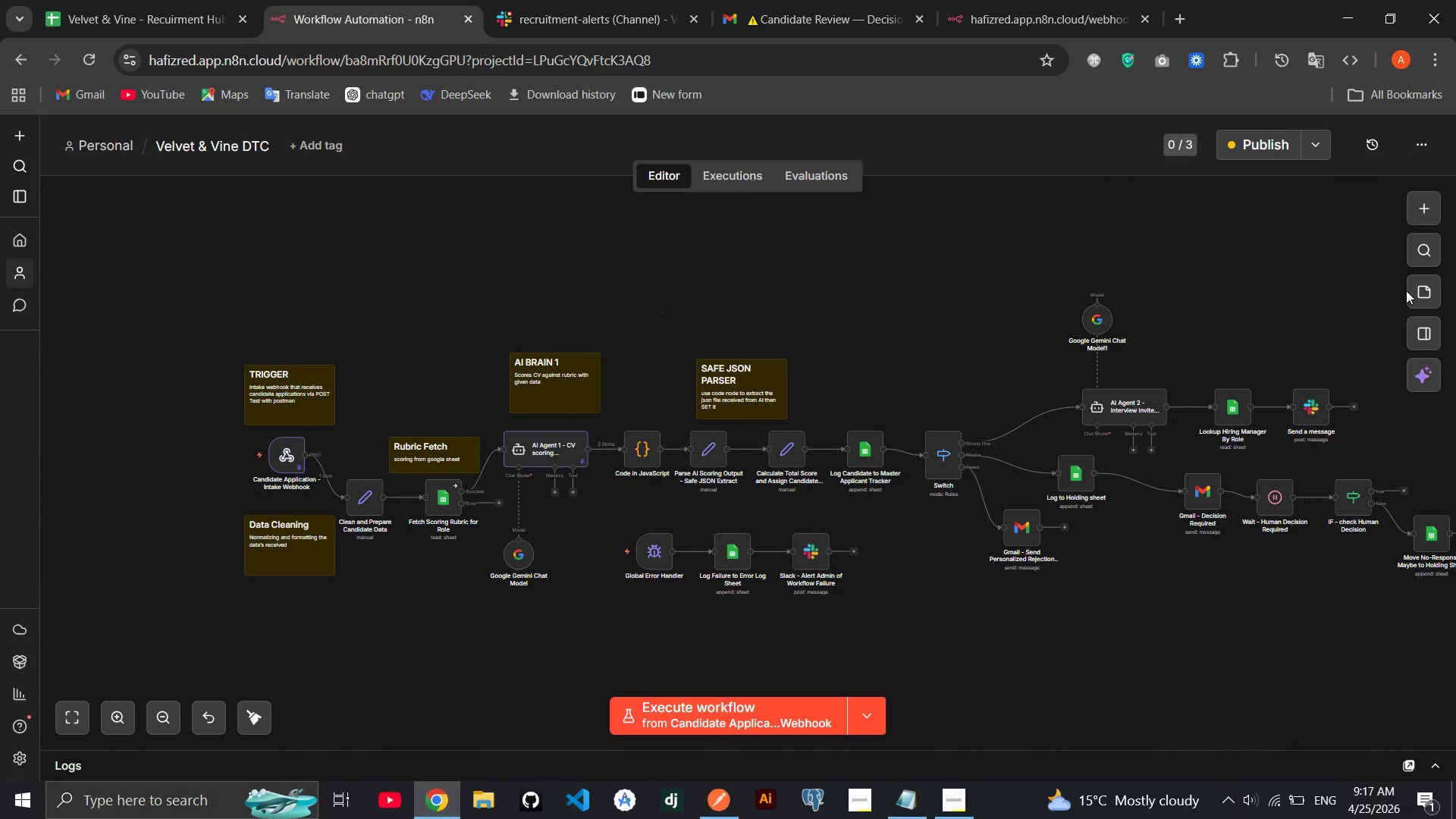 
left_click([1413, 290])
 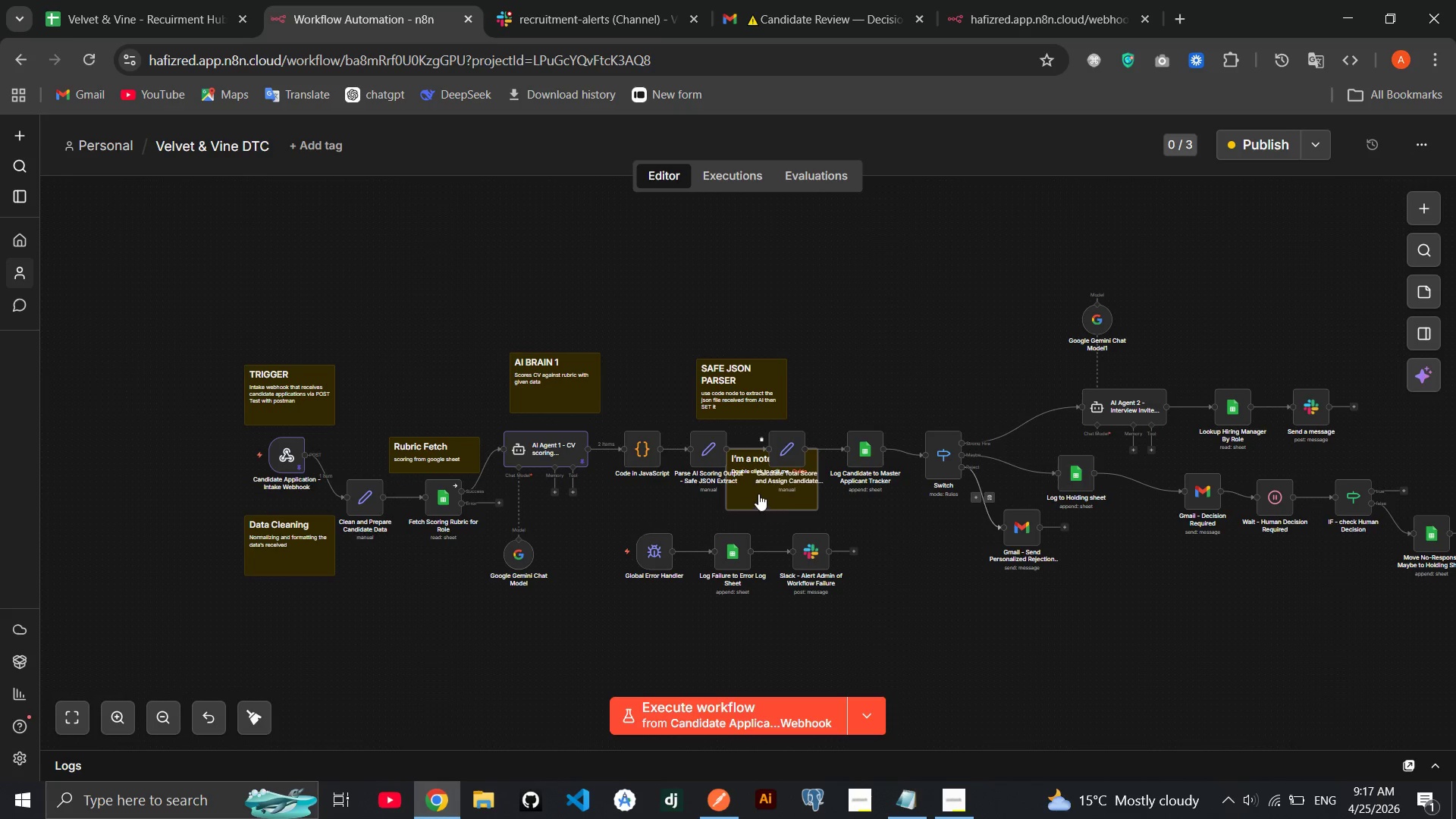 
left_click_drag(start_coordinate=[750, 493], to_coordinate=[899, 396])
 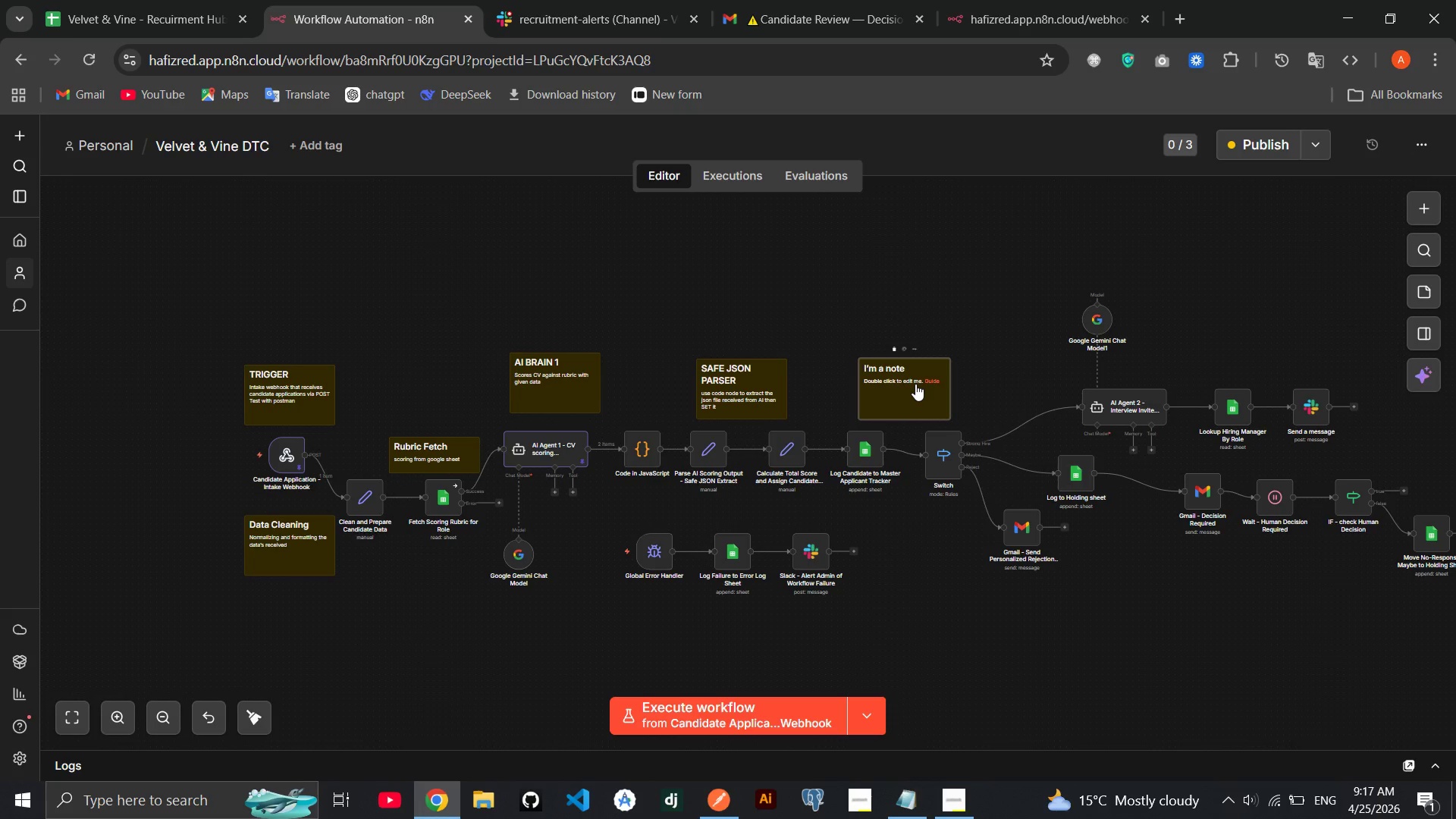 
double_click([915, 384])
 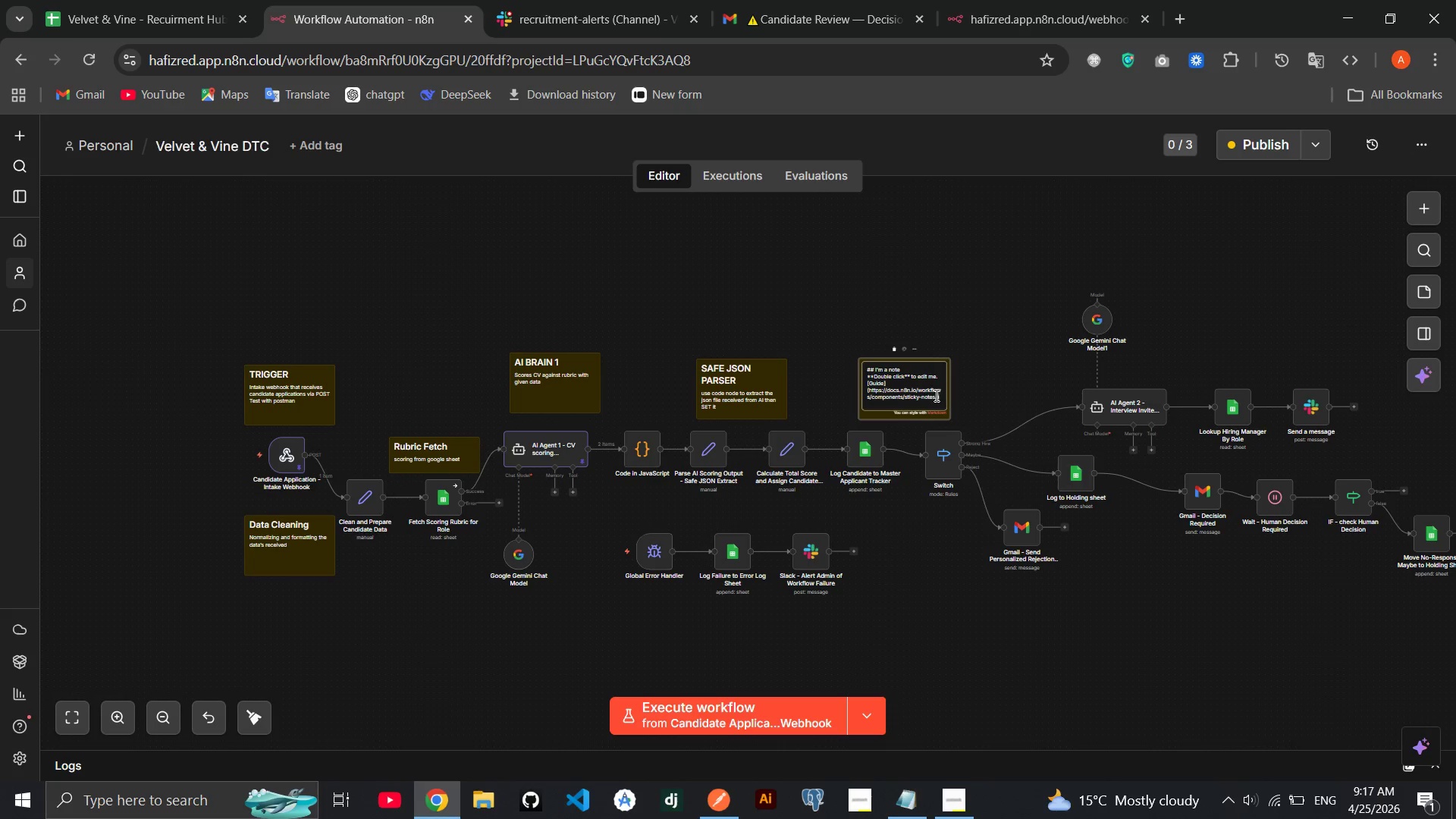 
left_click_drag(start_coordinate=[941, 396], to_coordinate=[877, 369])
 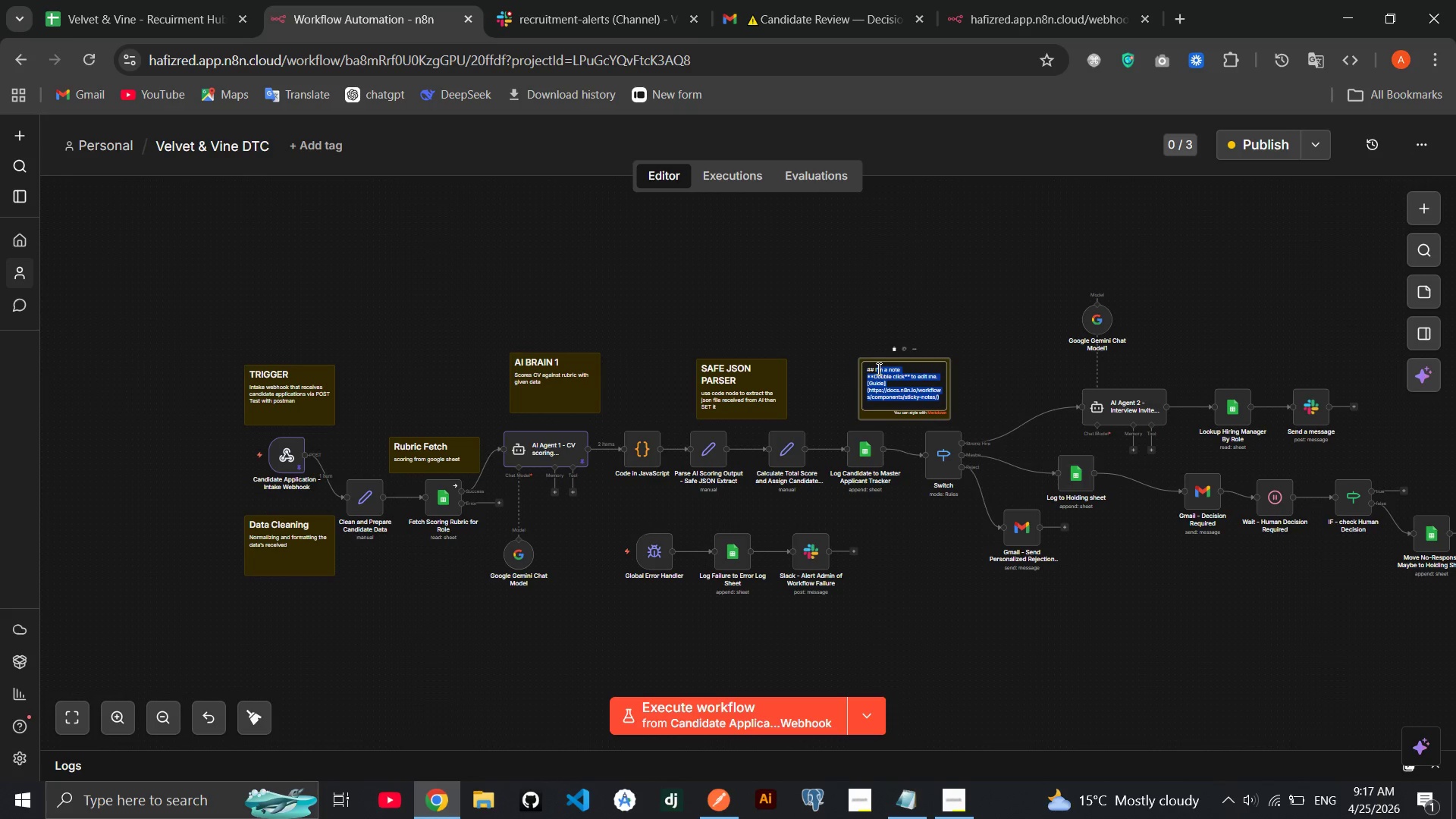 
key(Backspace)
key(Backspace)
type(Mas)
key(Backspace)
key(Backspace)
type(ASTER APPLICAA)
key(Backspace)
type(NT)
 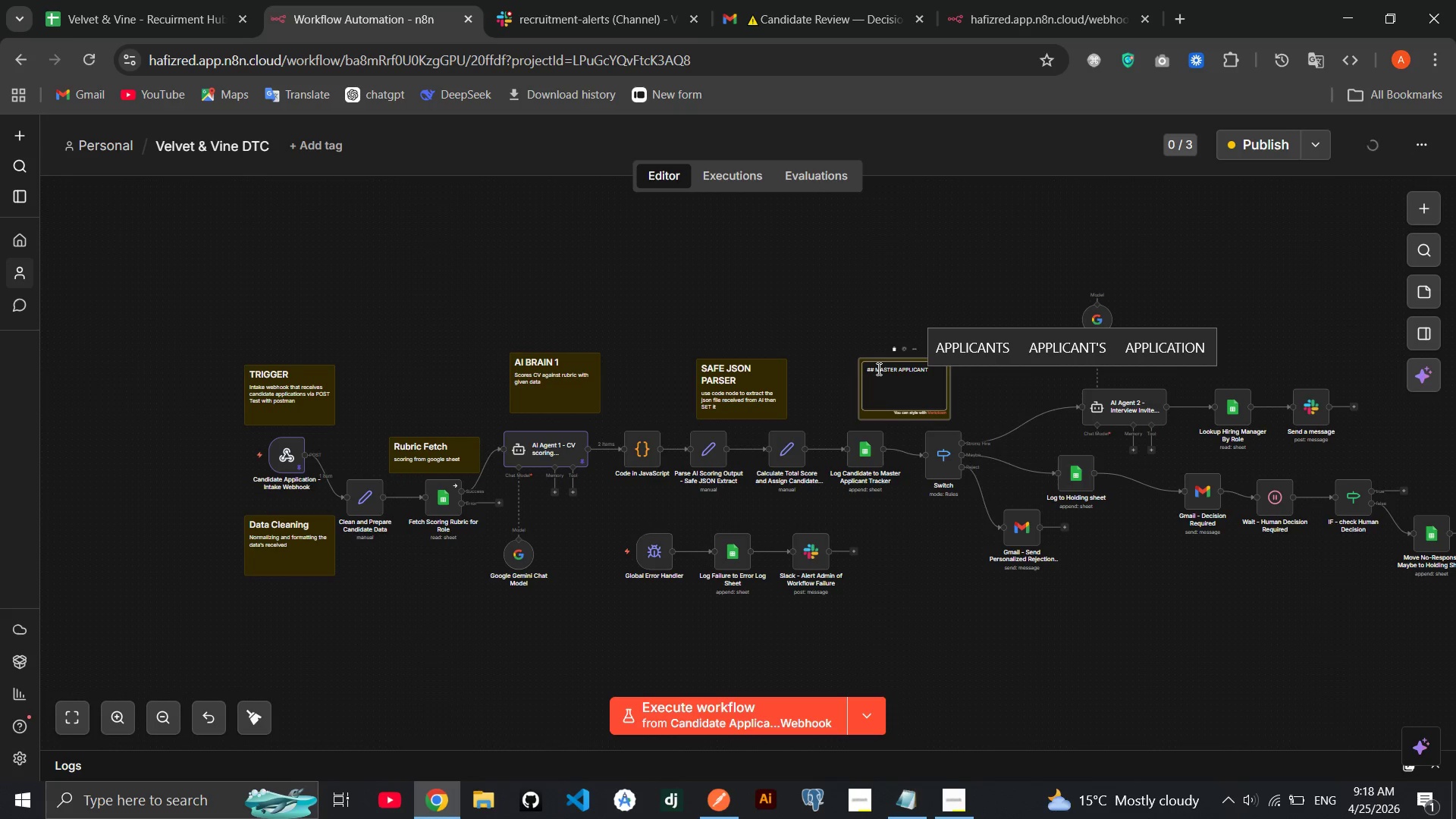 
key(Enter)
 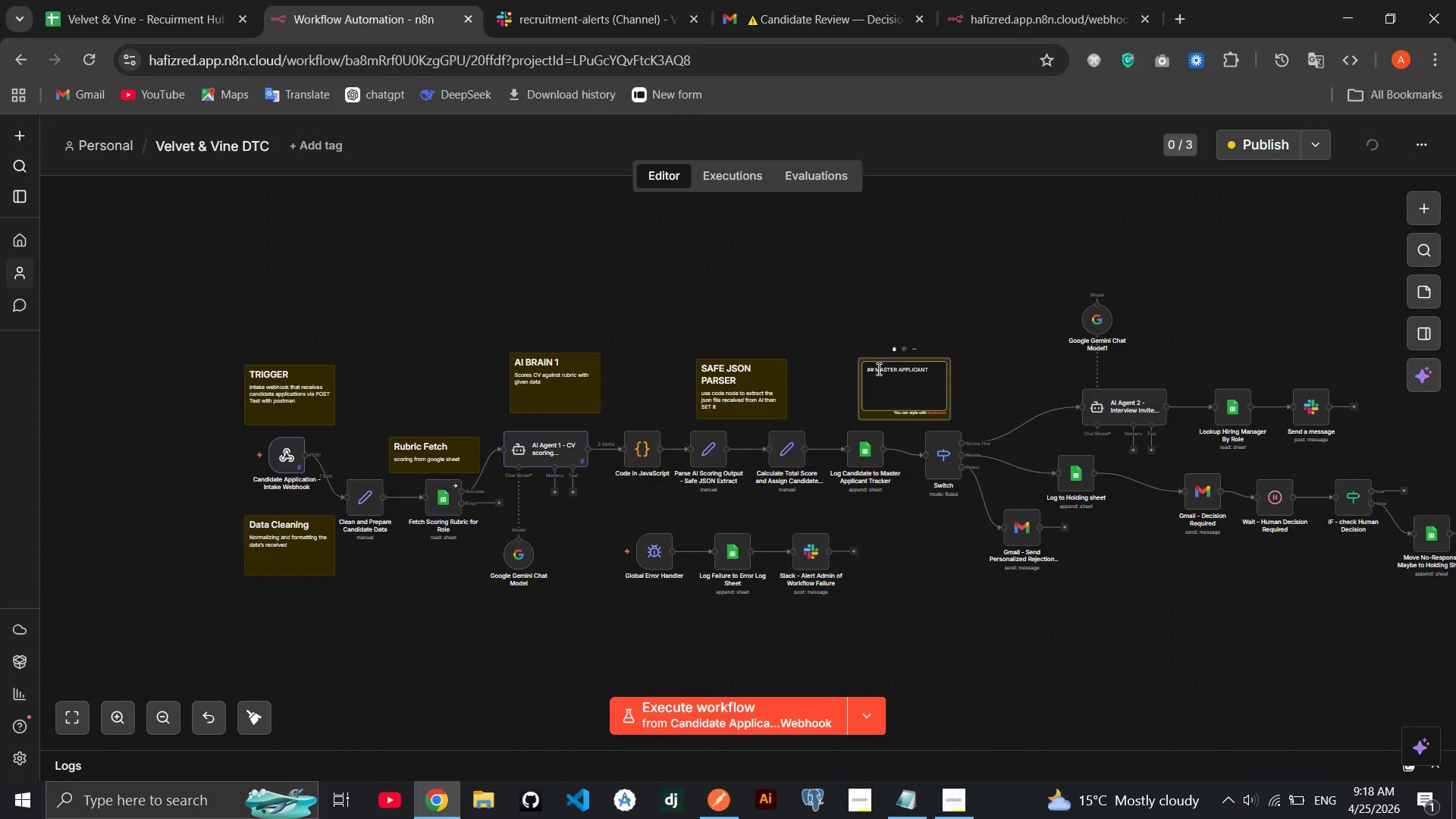 
type(Log all candidates to this sheet )
key(Backspace)
 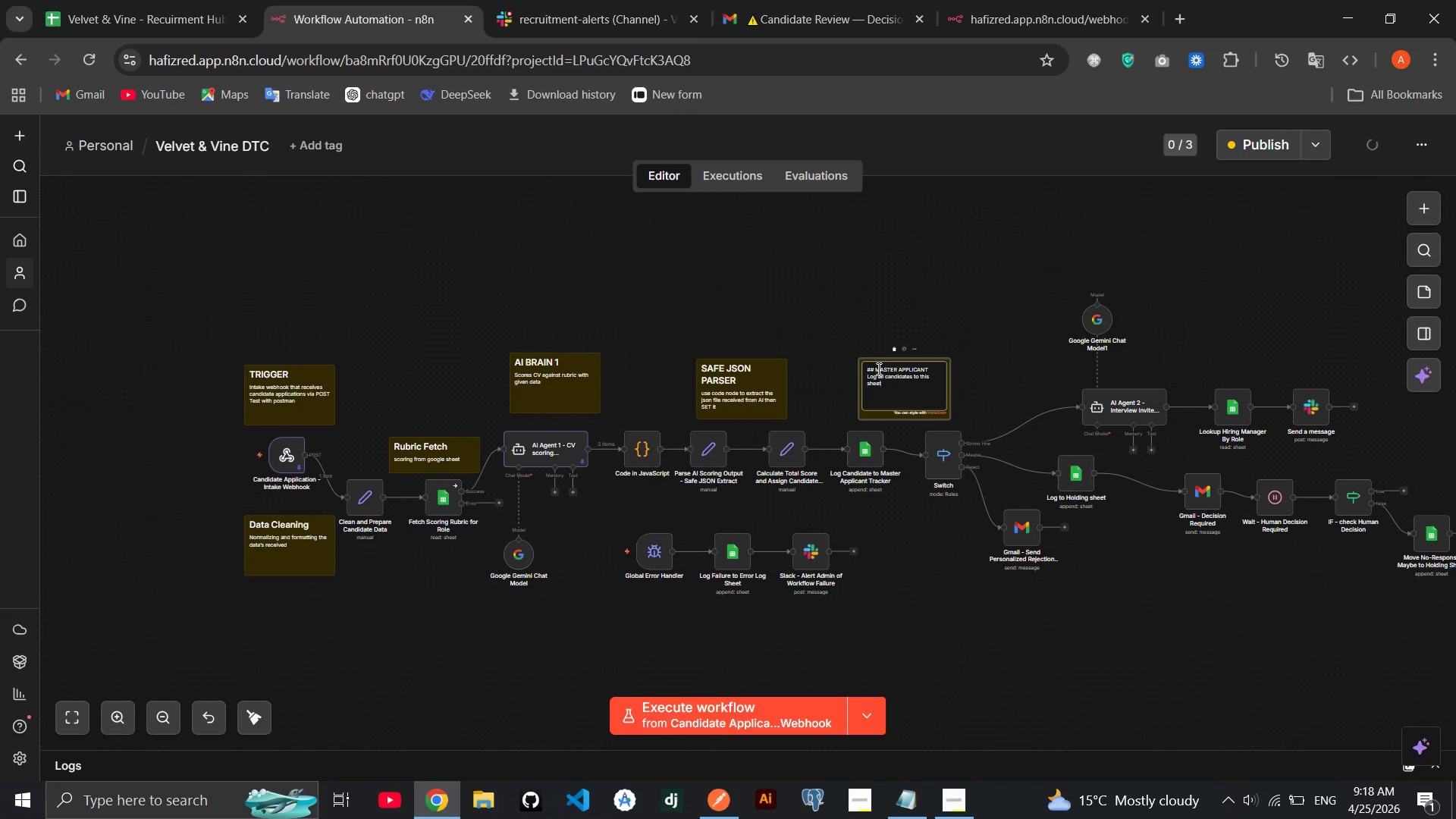 
left_click([869, 350])
 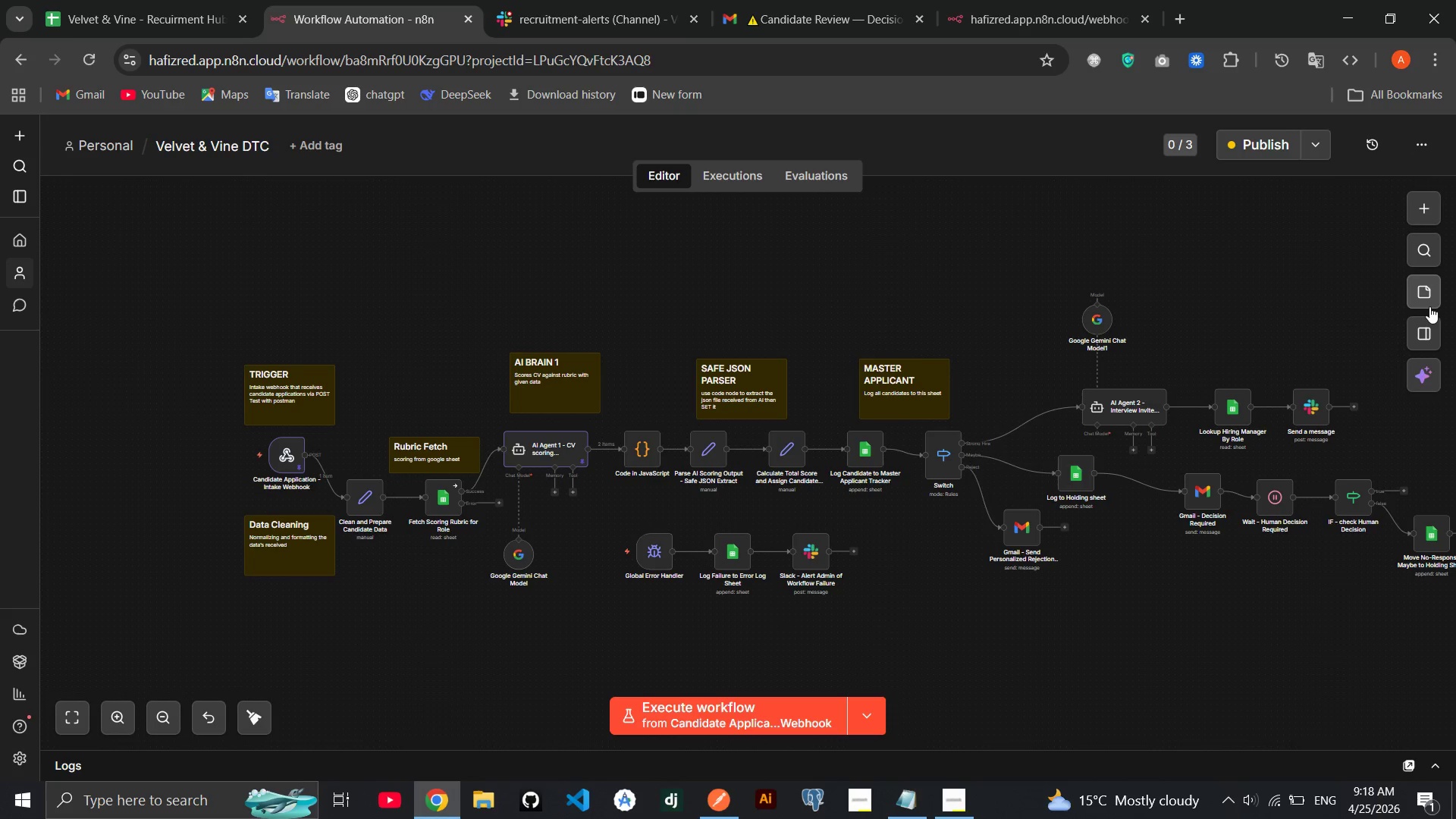 
left_click([1429, 300])
 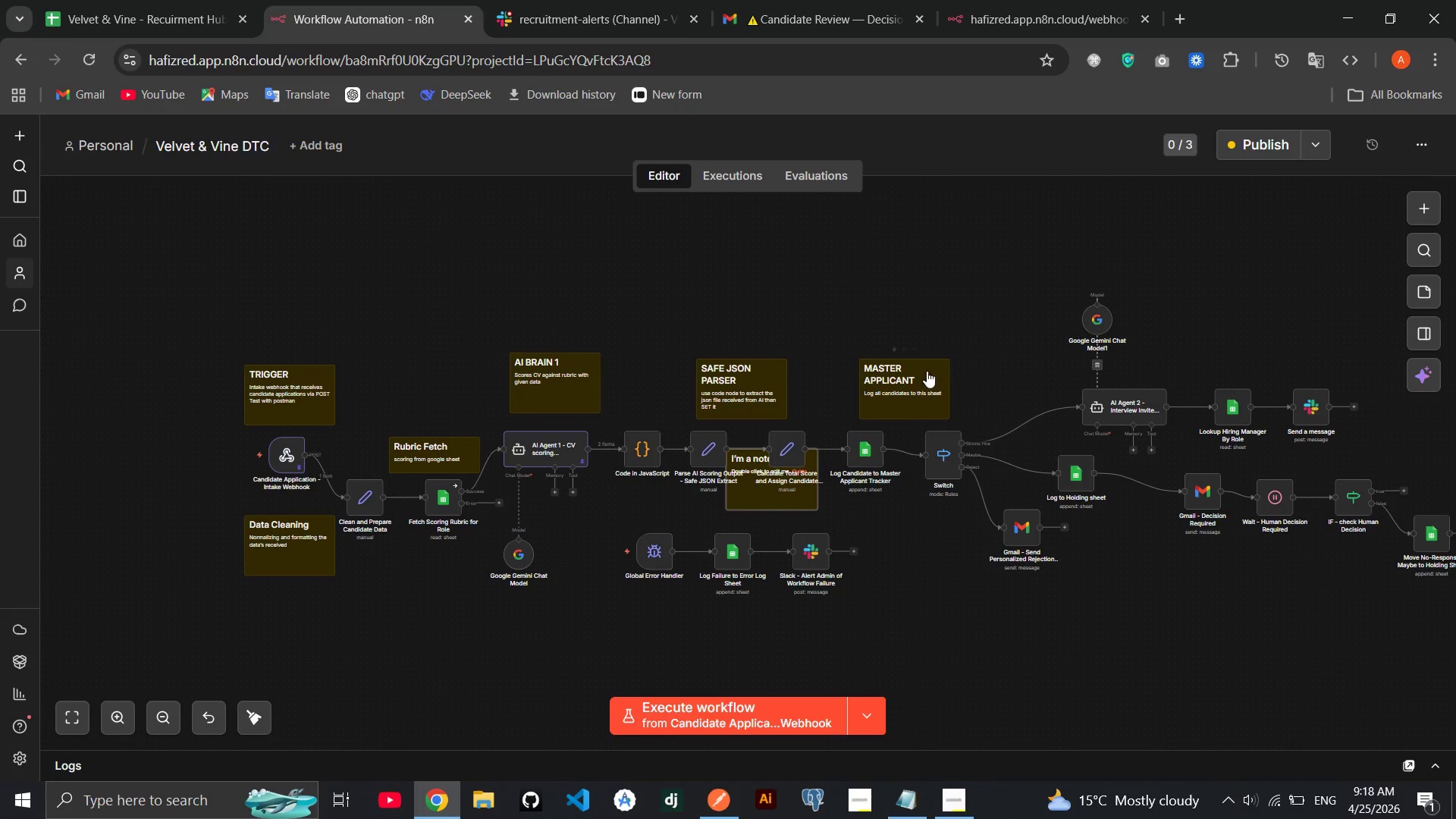 
left_click_drag(start_coordinate=[910, 375], to_coordinate=[863, 378])
 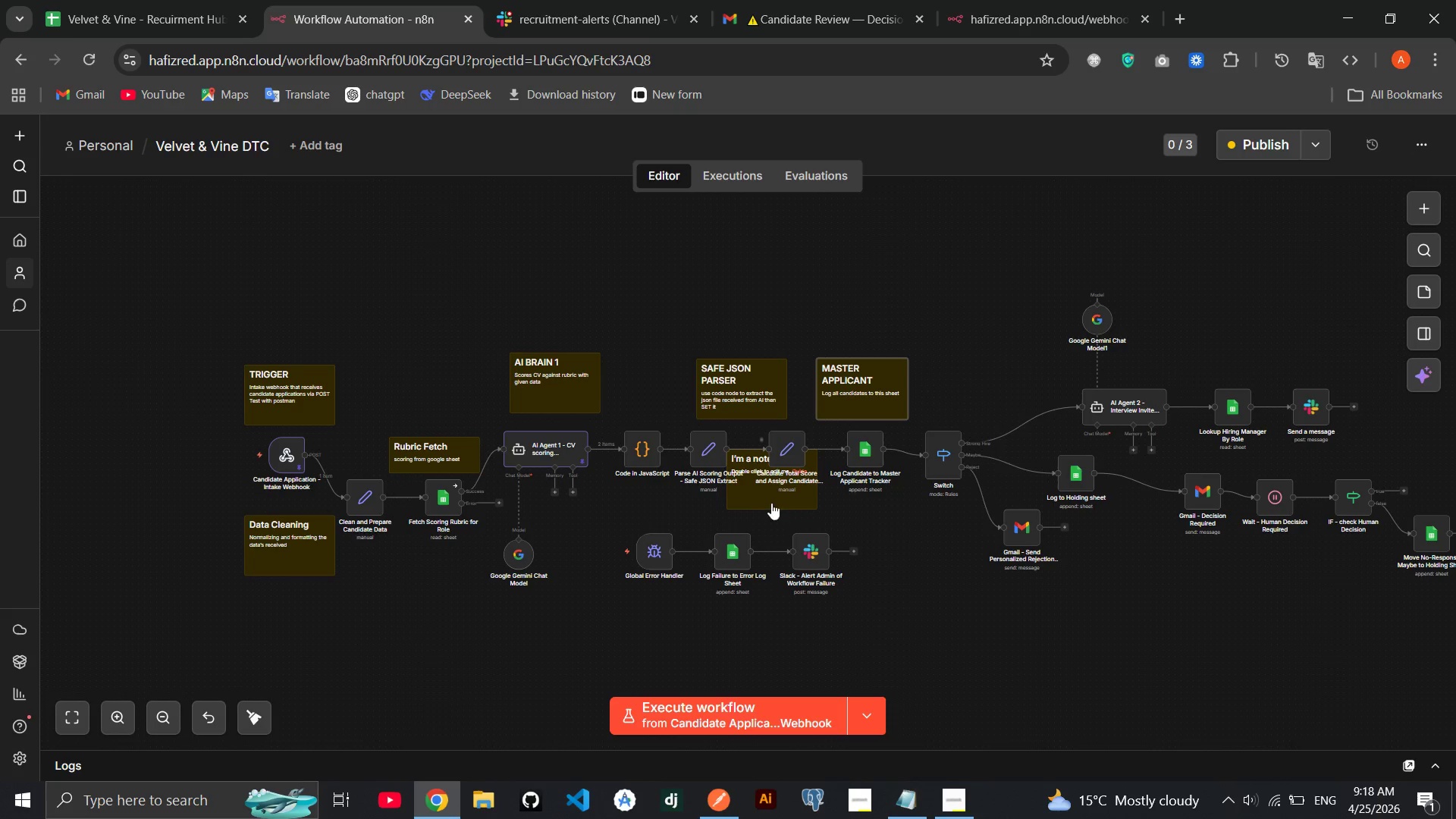 
left_click_drag(start_coordinate=[771, 498], to_coordinate=[1013, 421])
 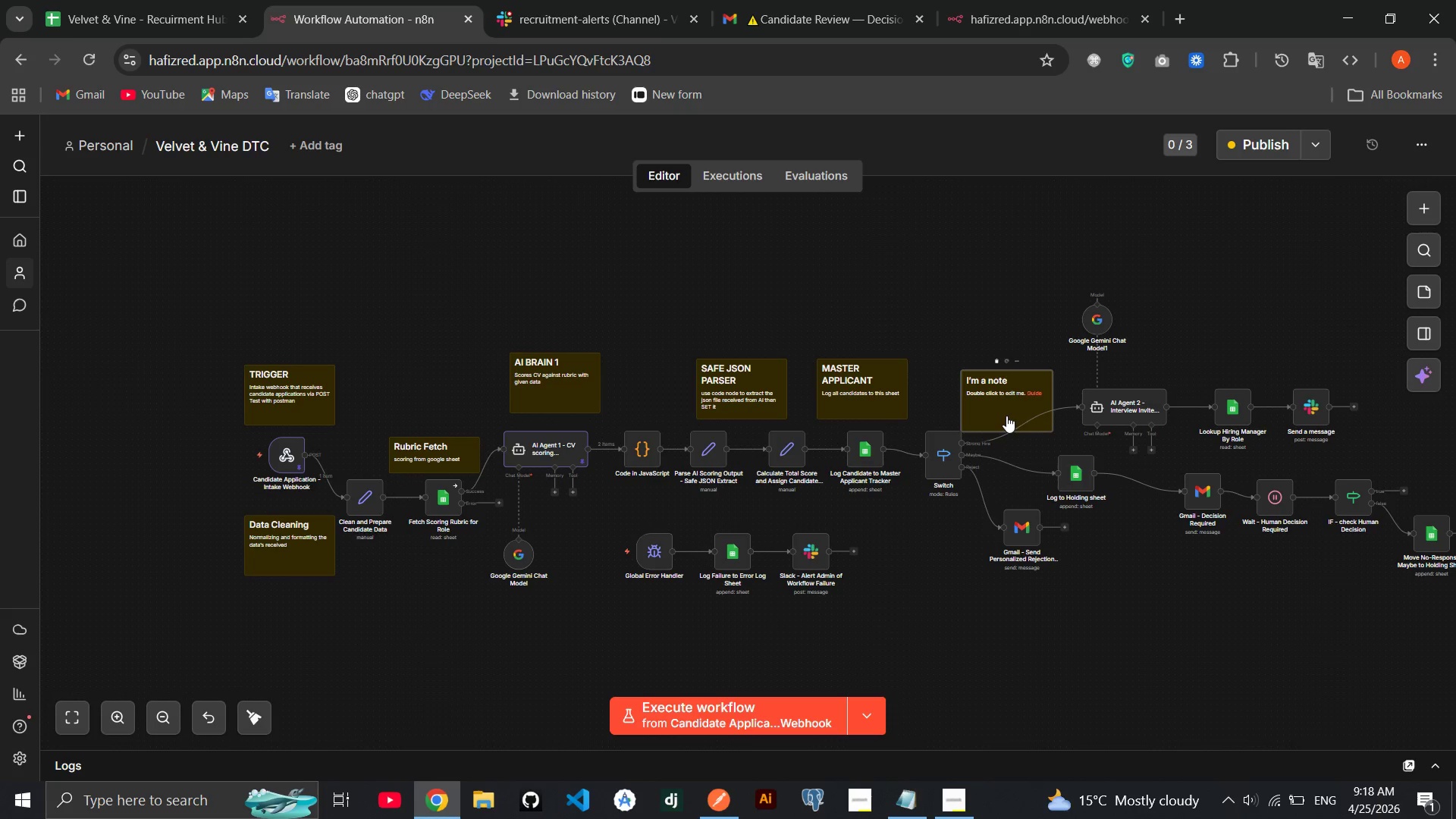 
double_click([1006, 416])
 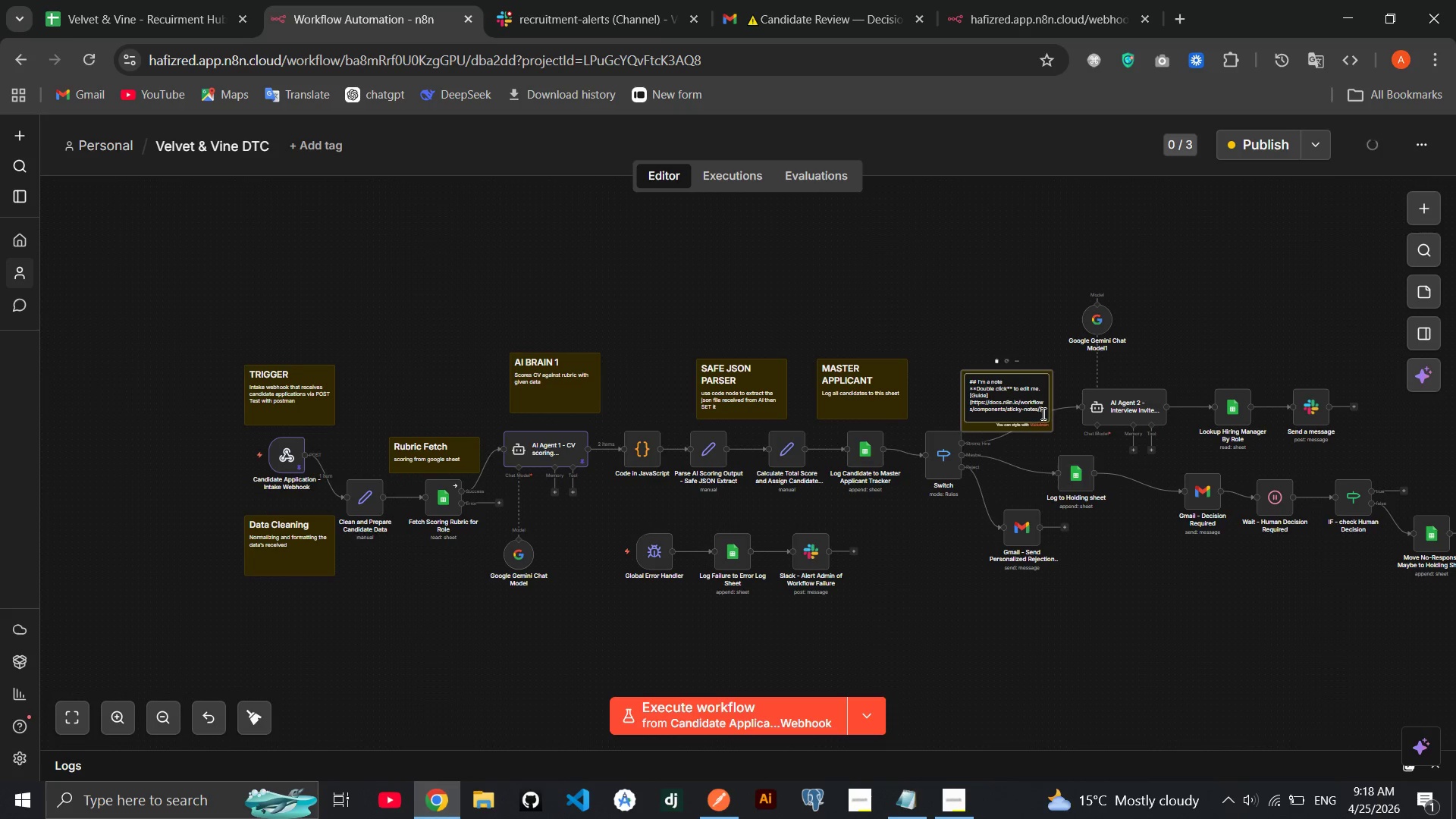 
left_click_drag(start_coordinate=[1042, 412], to_coordinate=[981, 384])
 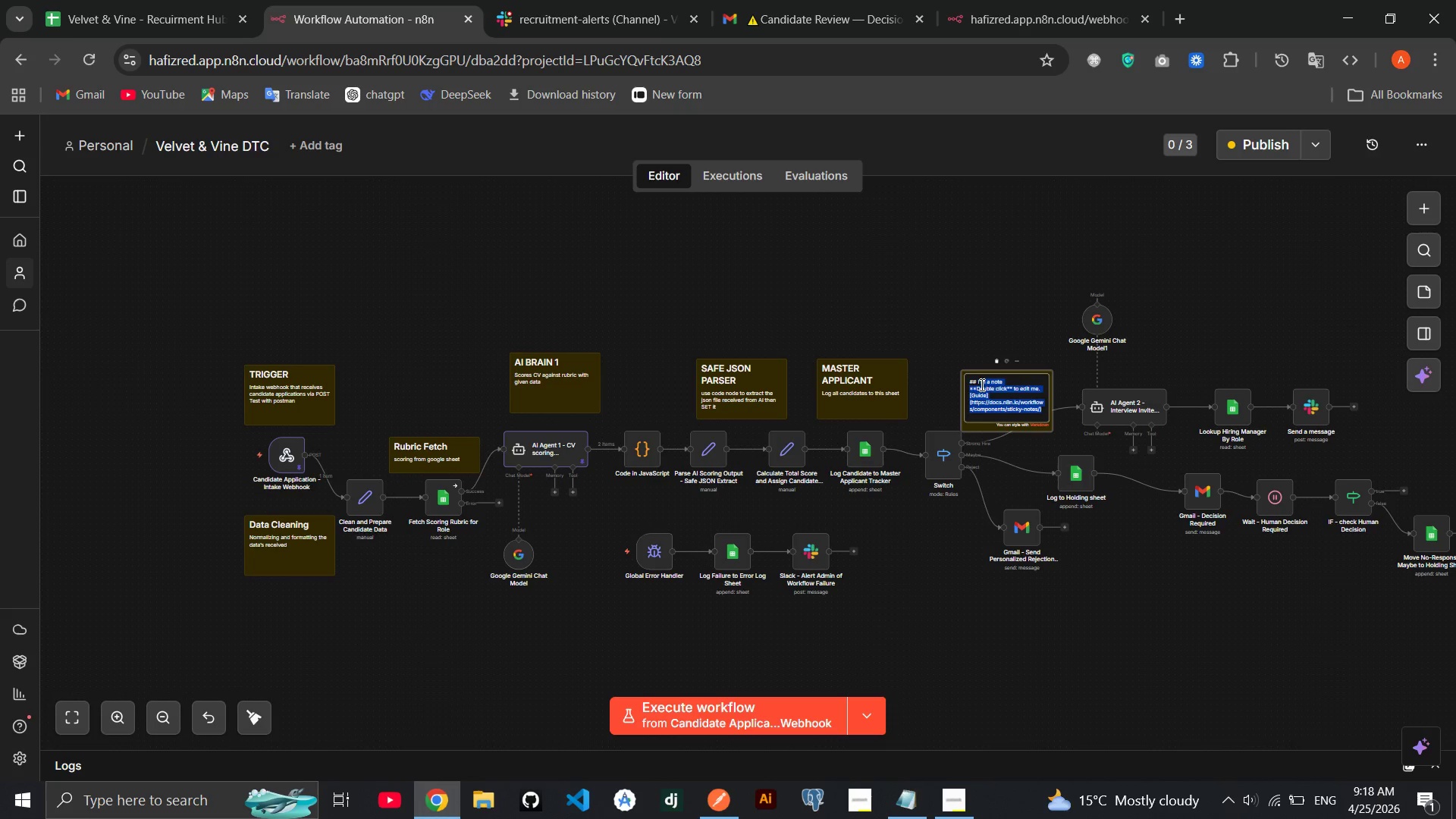 
key(Backspace)
 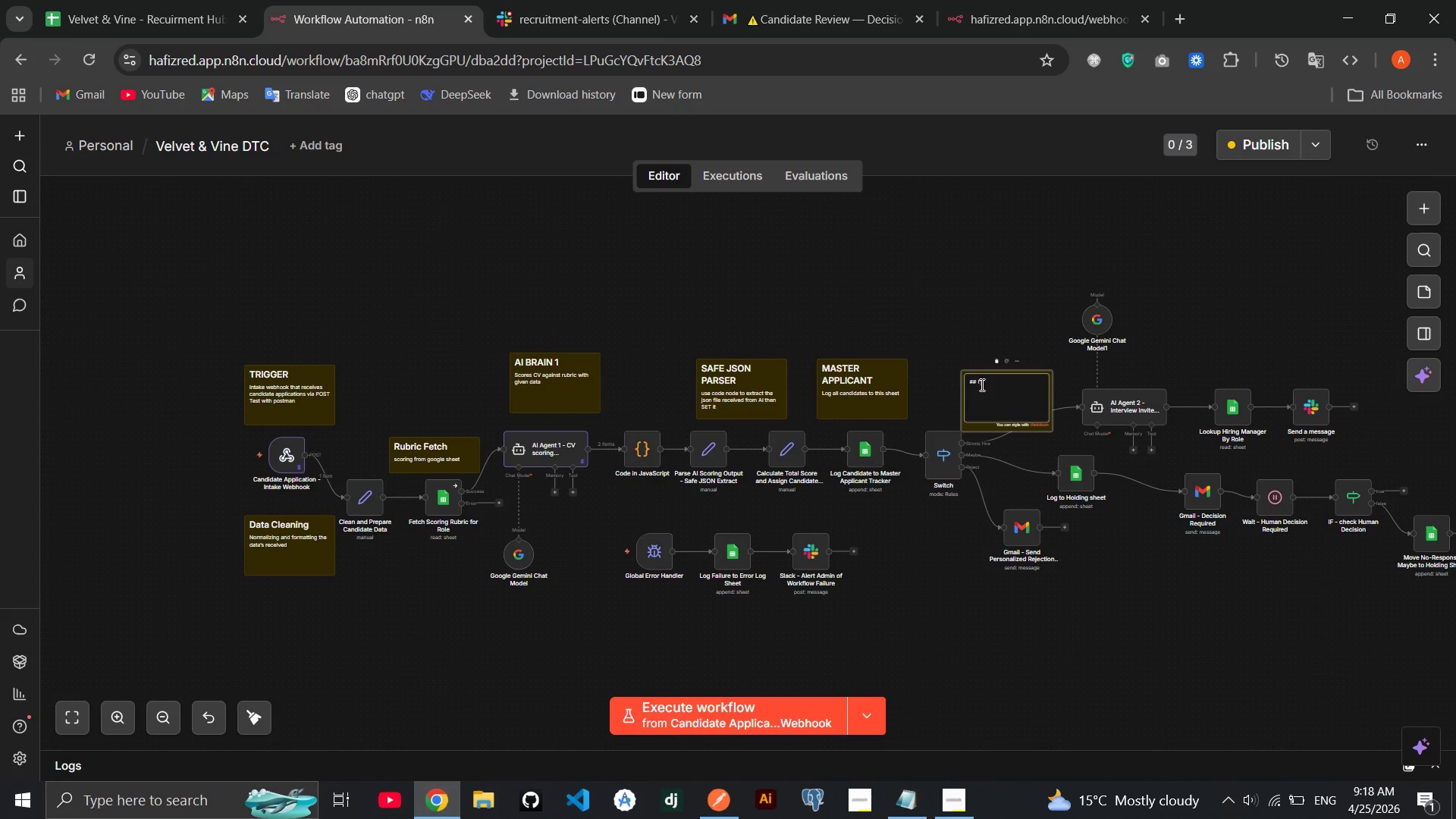 
key(Backspace)
 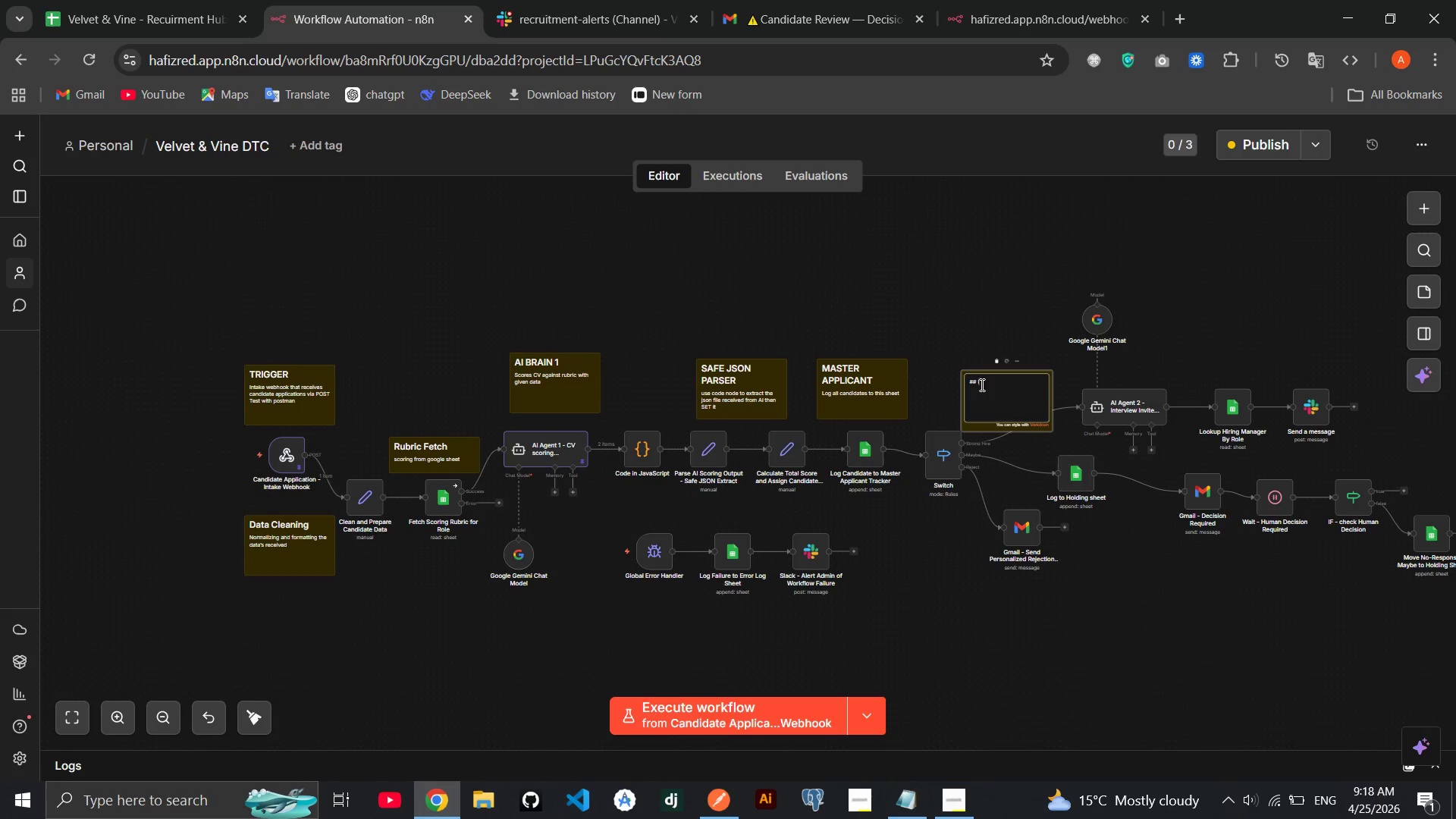 
key(Backspace)
 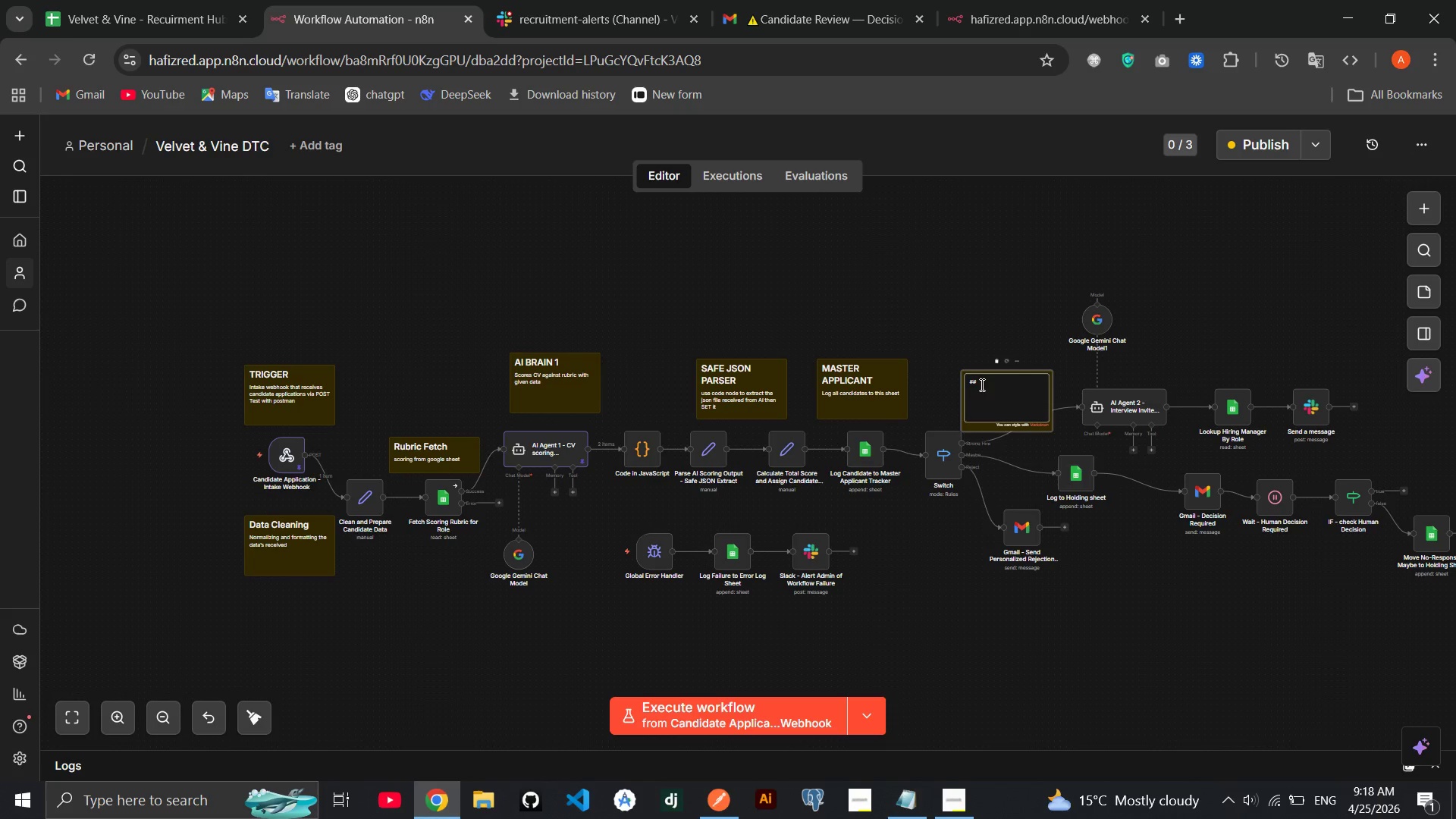 
wait(6.5)
 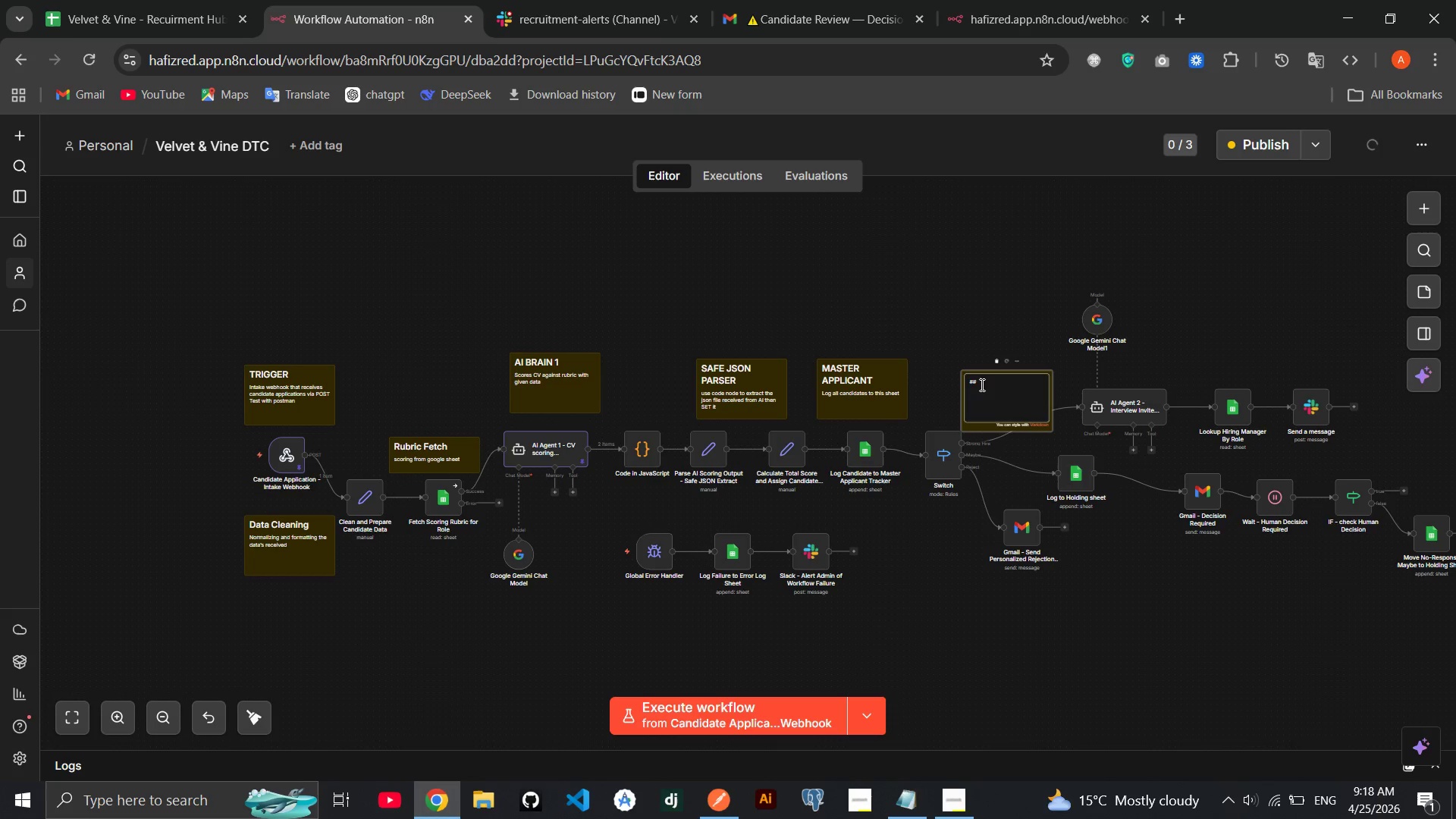 
type(SWITCH - THREE WAY)
 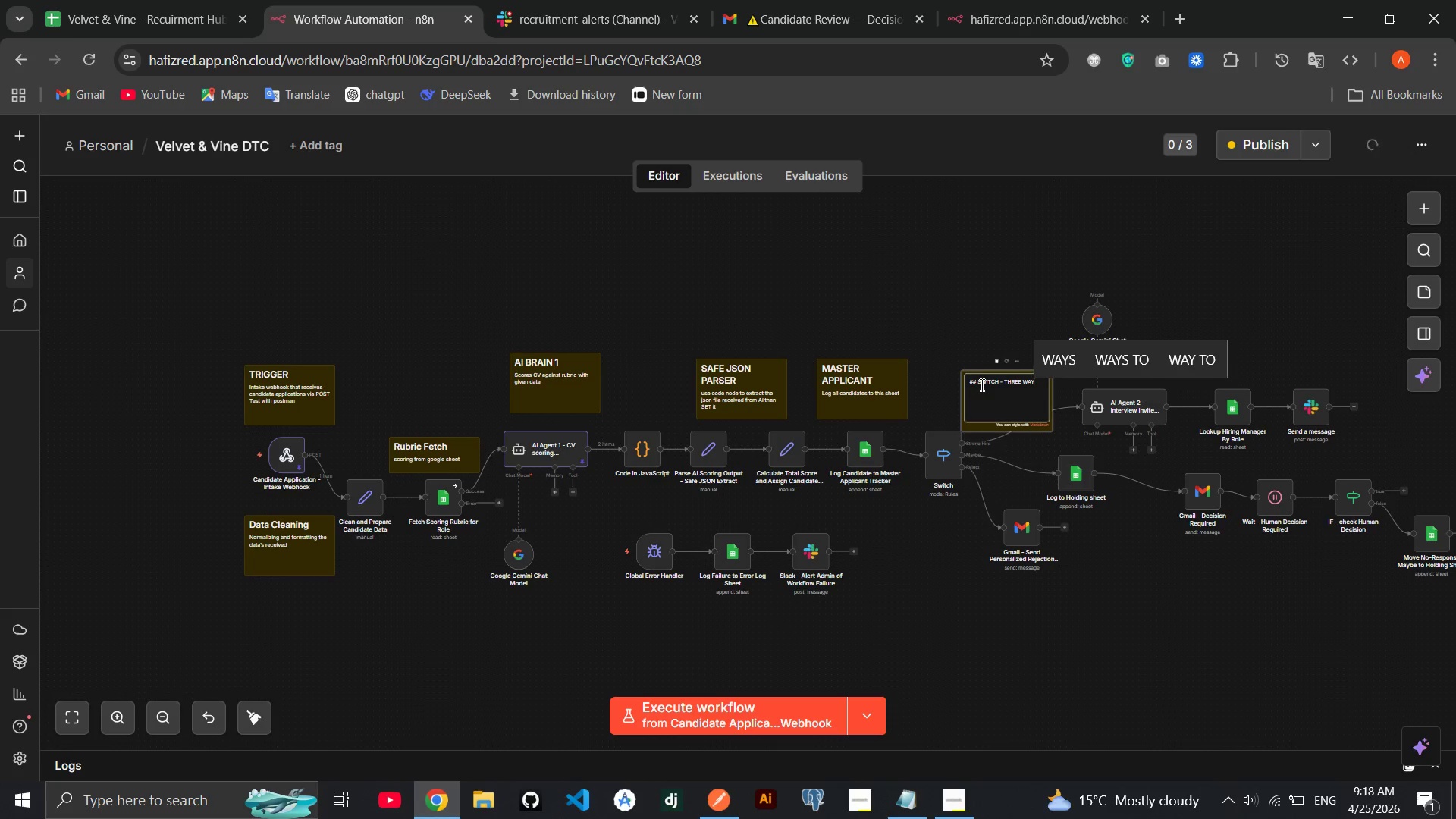 
key(Enter)
 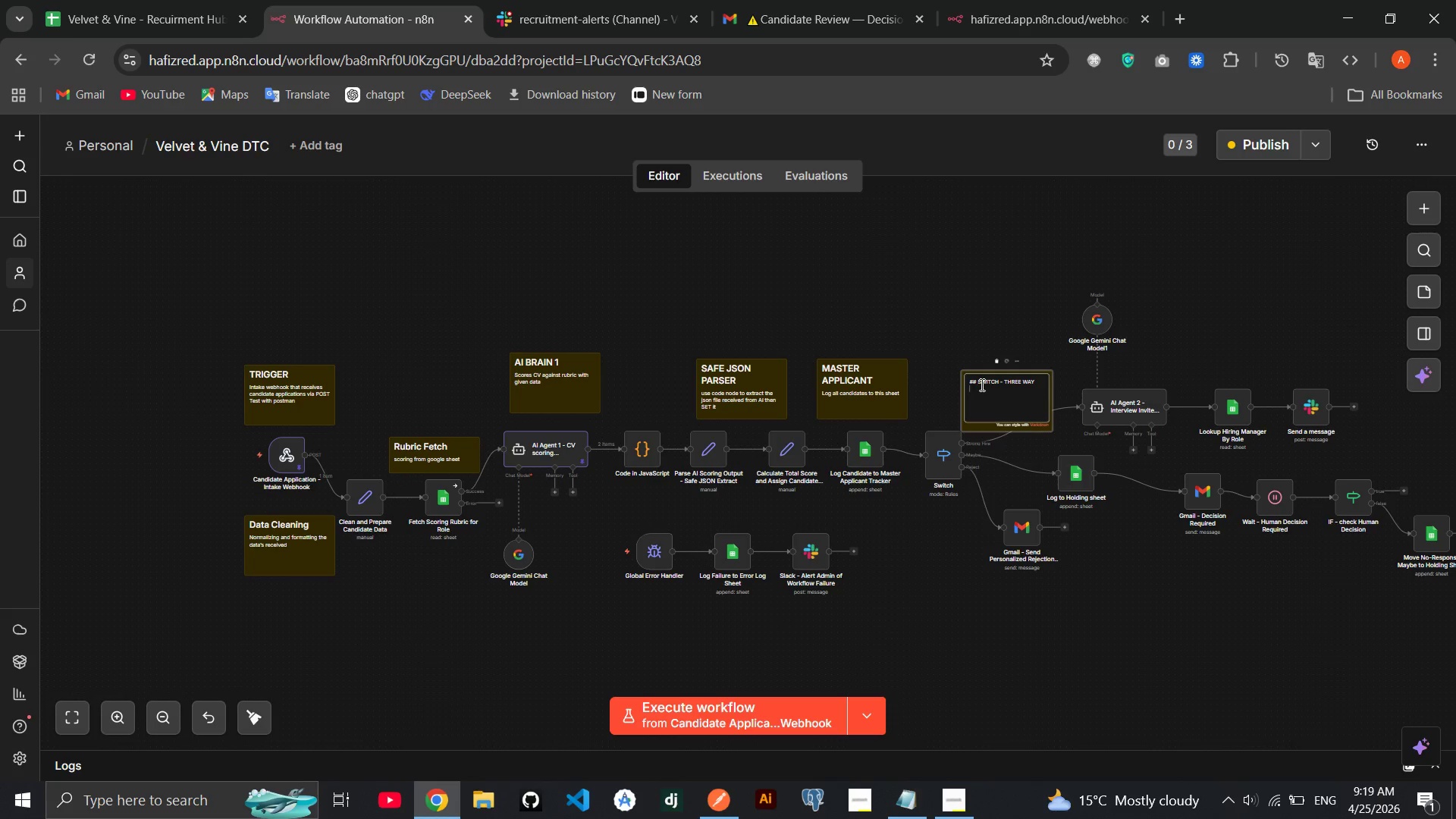 
wait(7.06)
 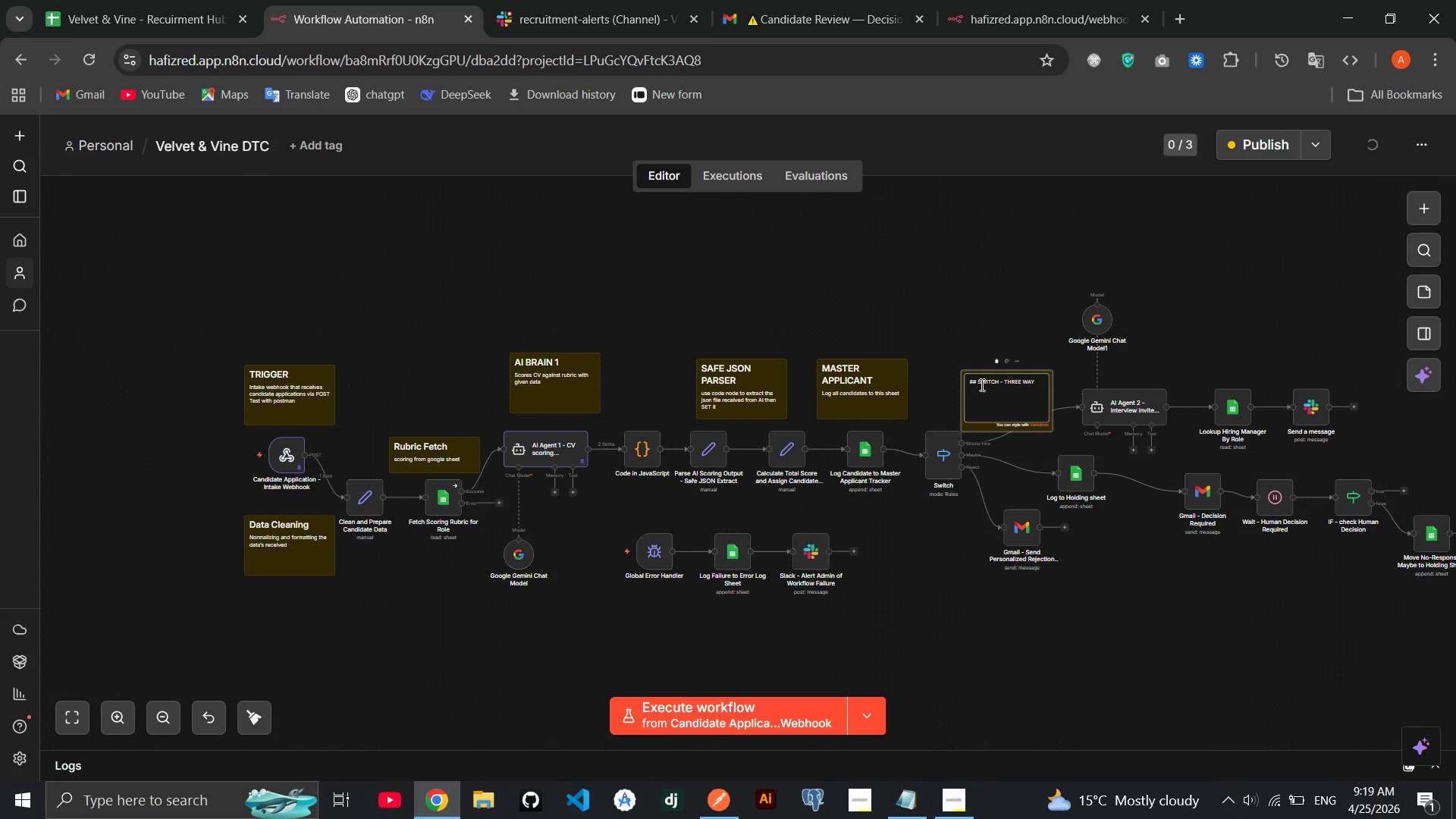 
type(1. Strn)
 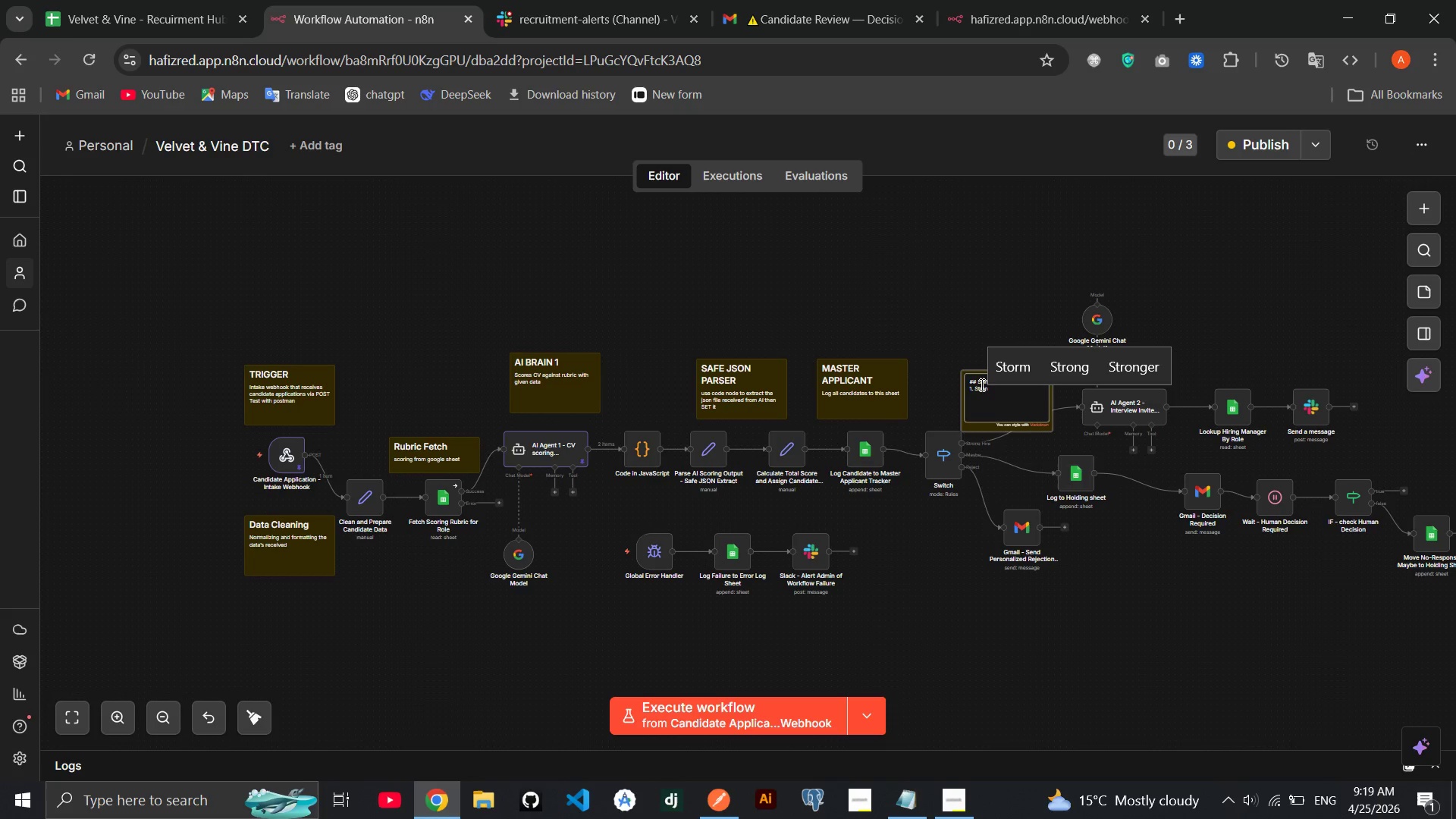 
hold_key(key=O, duration=0.31)
 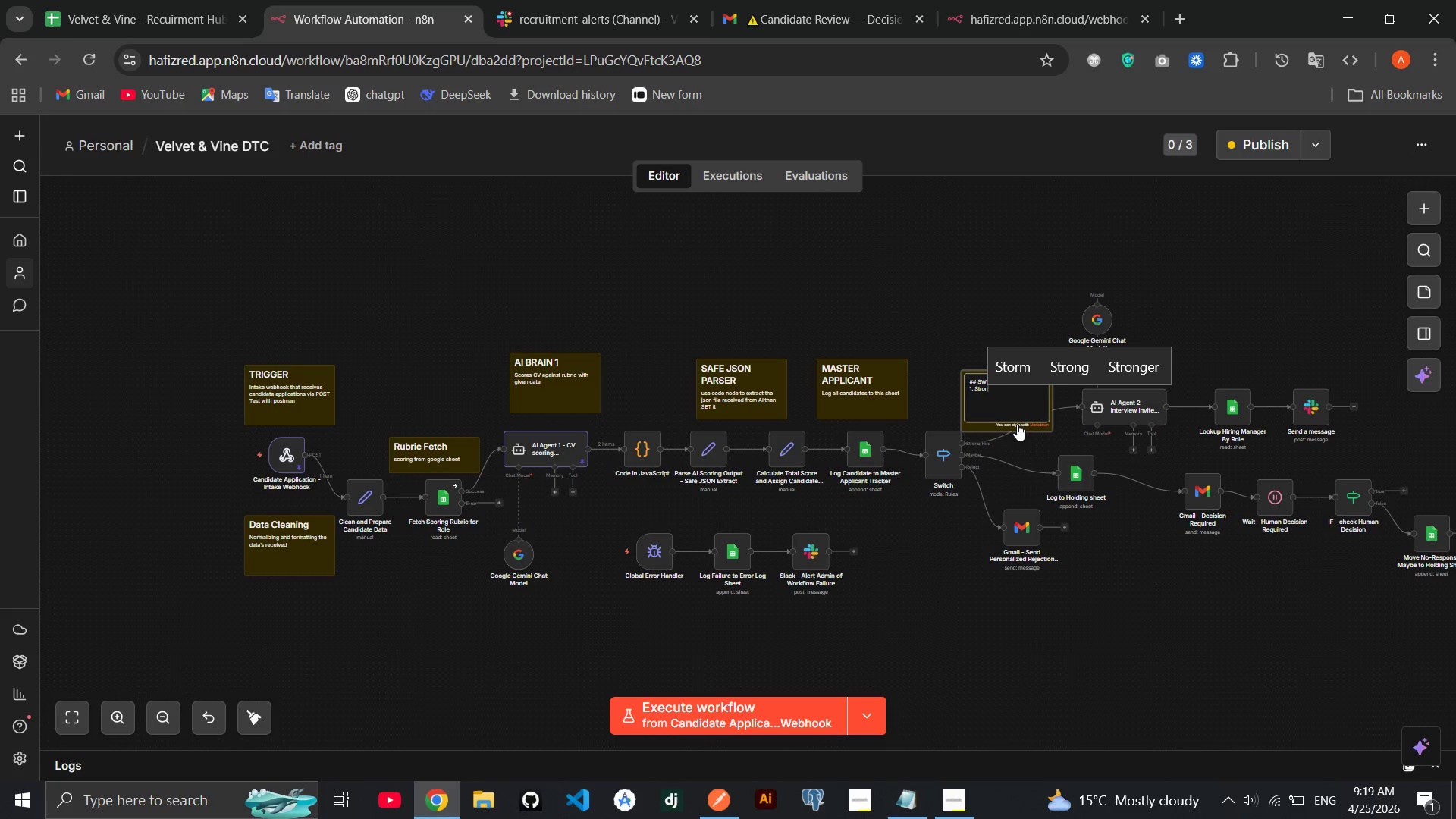 
type(\\)
key(Backspace)
key(Backspace)
key(Backspace)
key(Backspace)
type(rg)
key(Backspace)
type(ng Hire)
 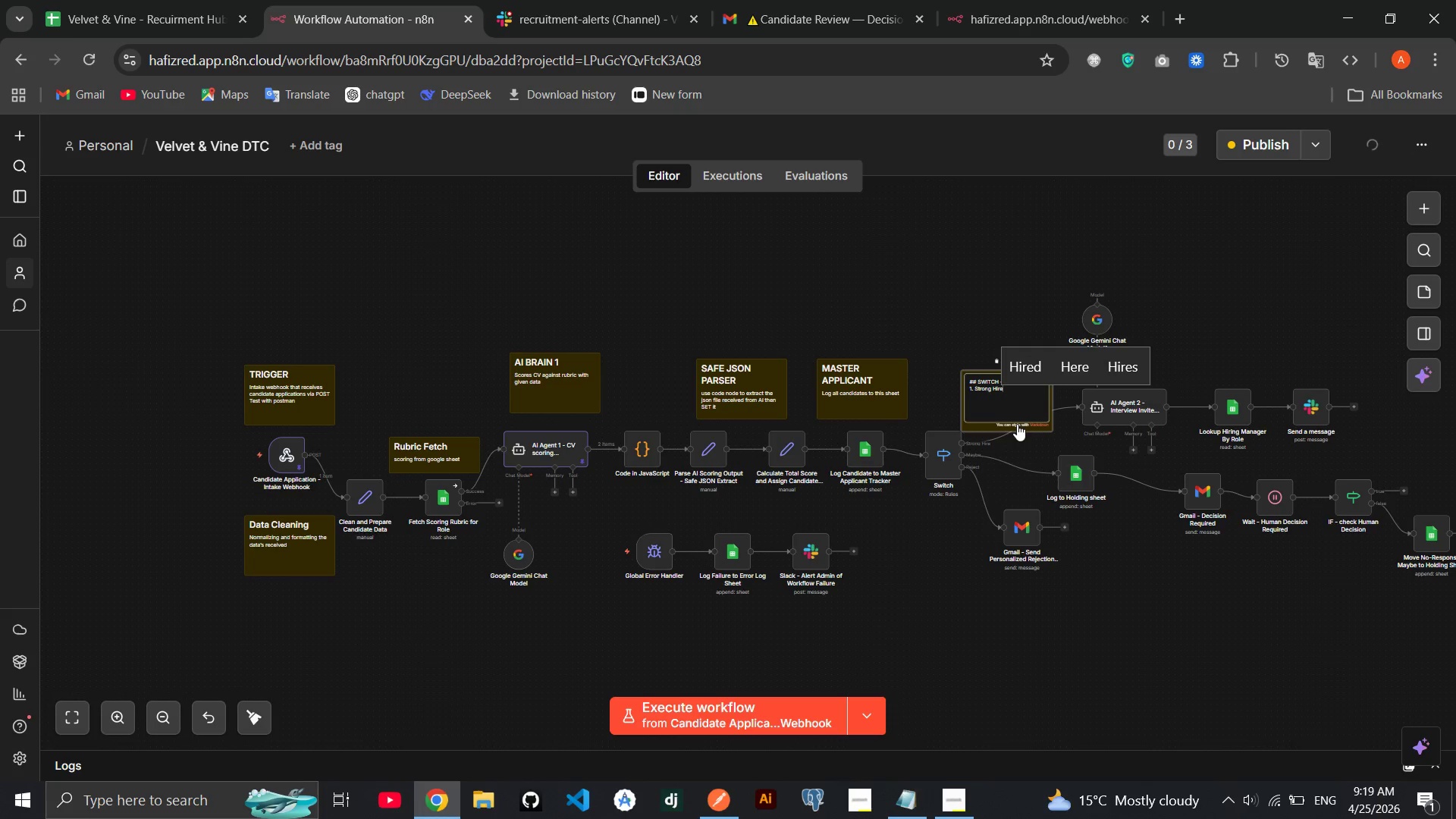 
hold_key(key=O, duration=0.33)
 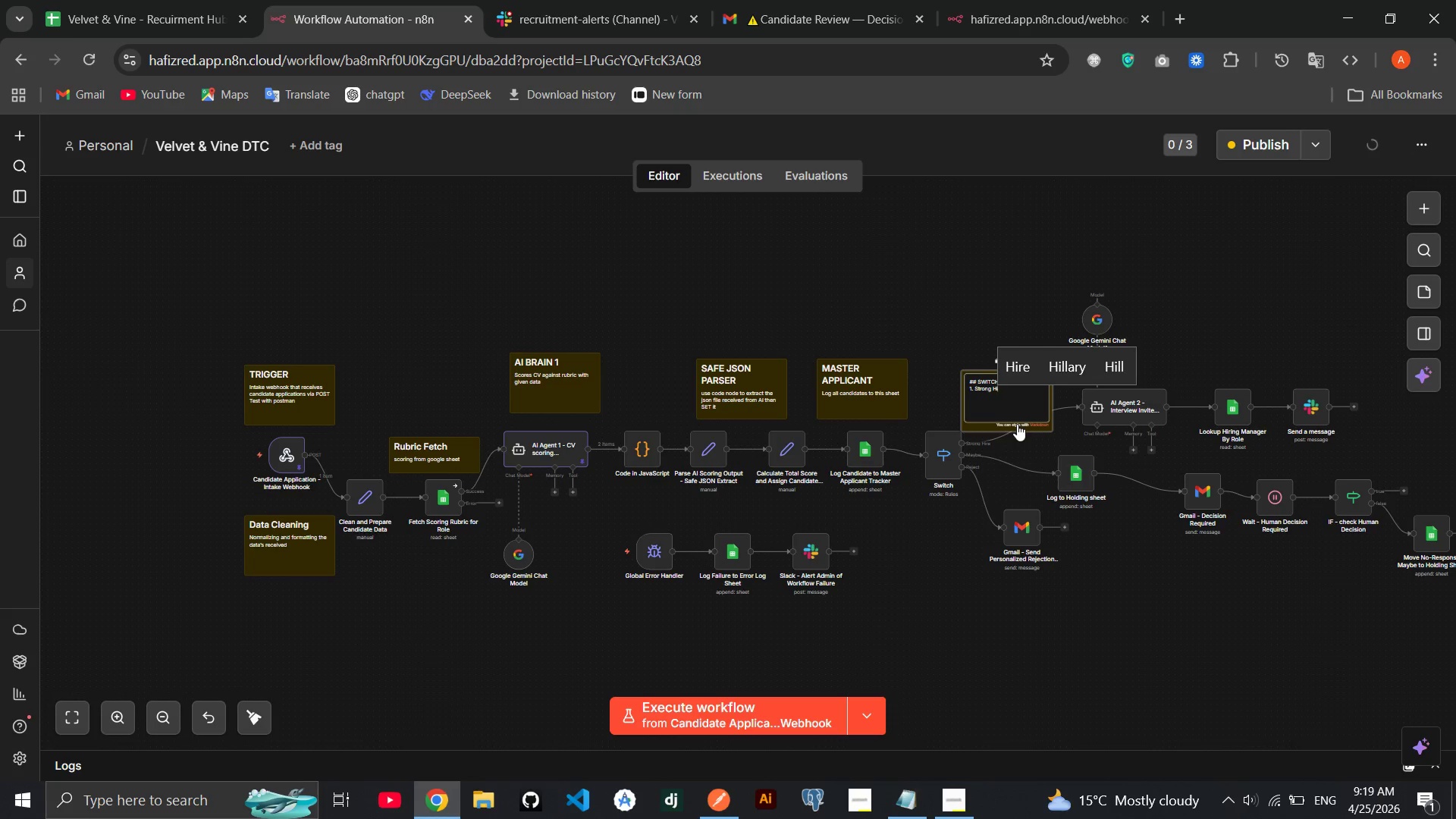 
key(Enter)
 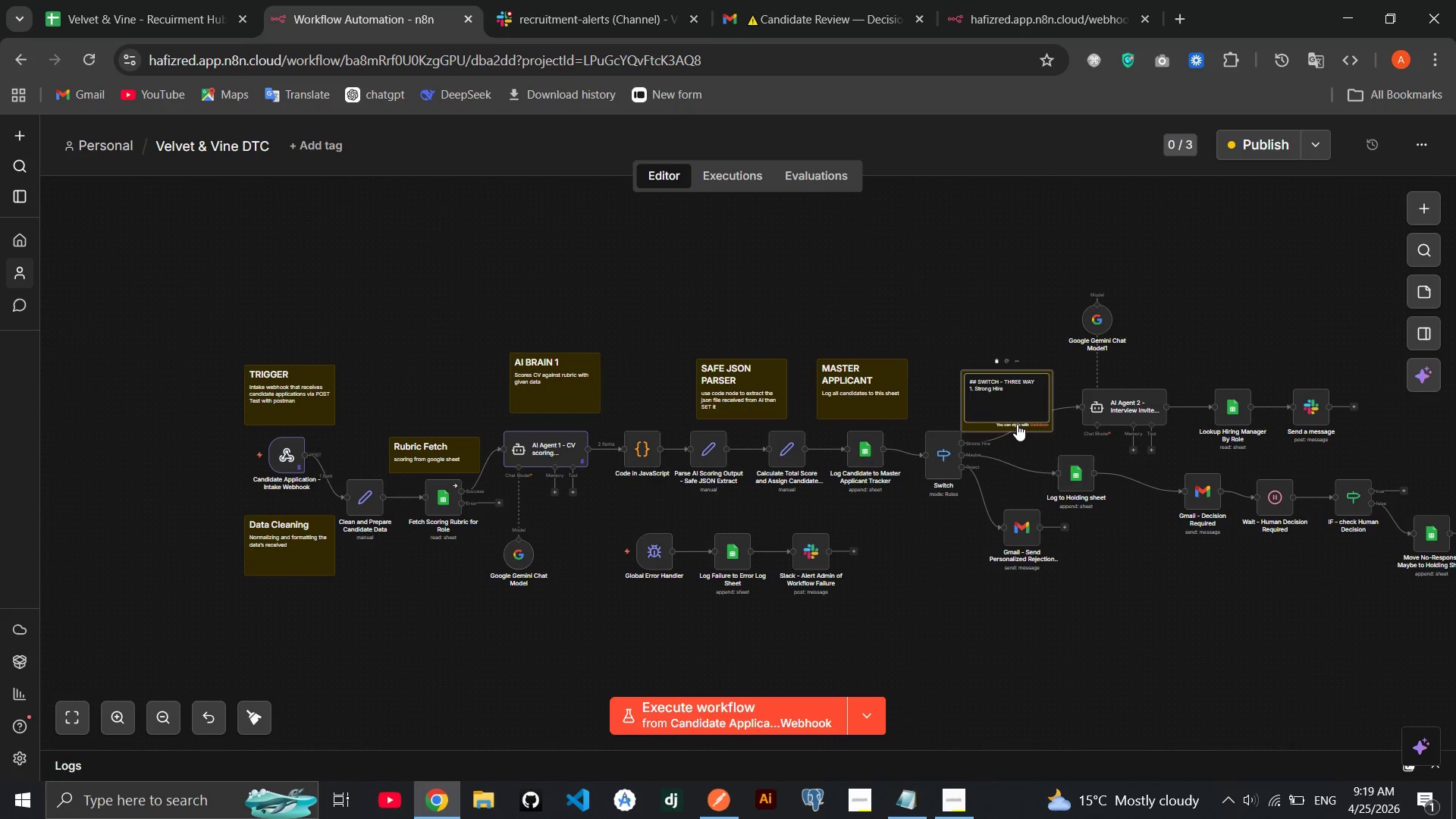 
type(2. Maybe)
 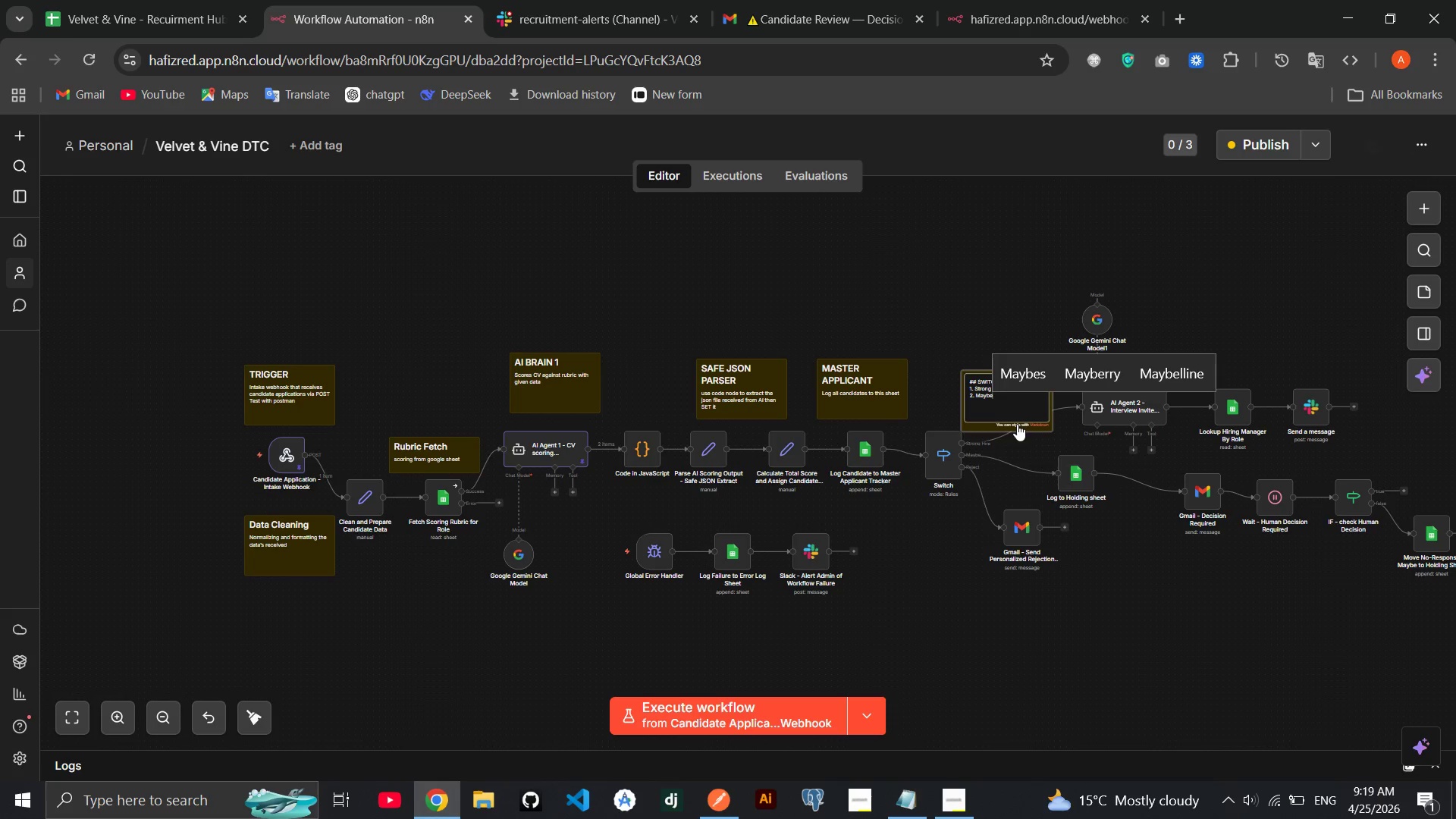 
key(Enter)
 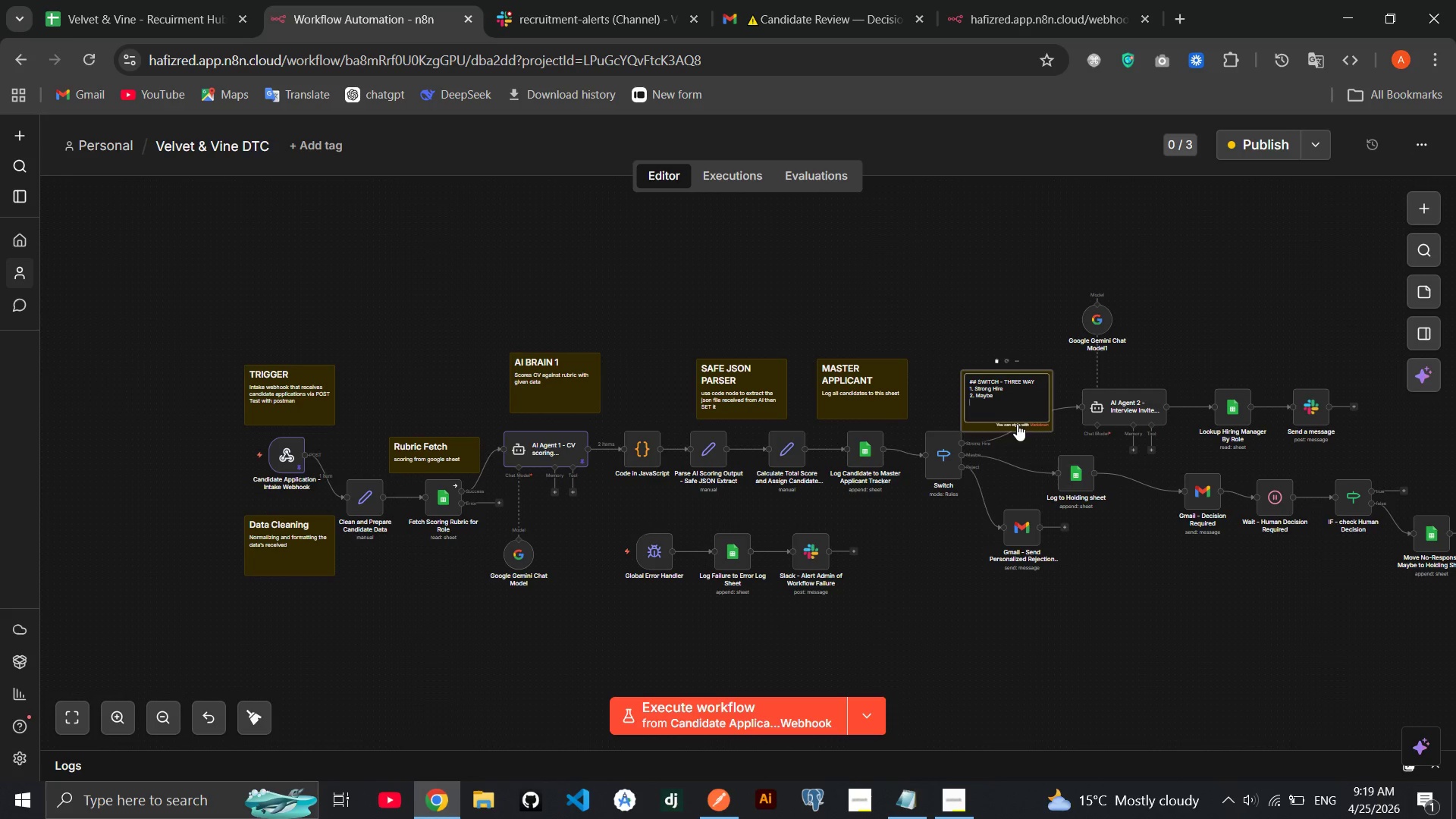 
key(3)
 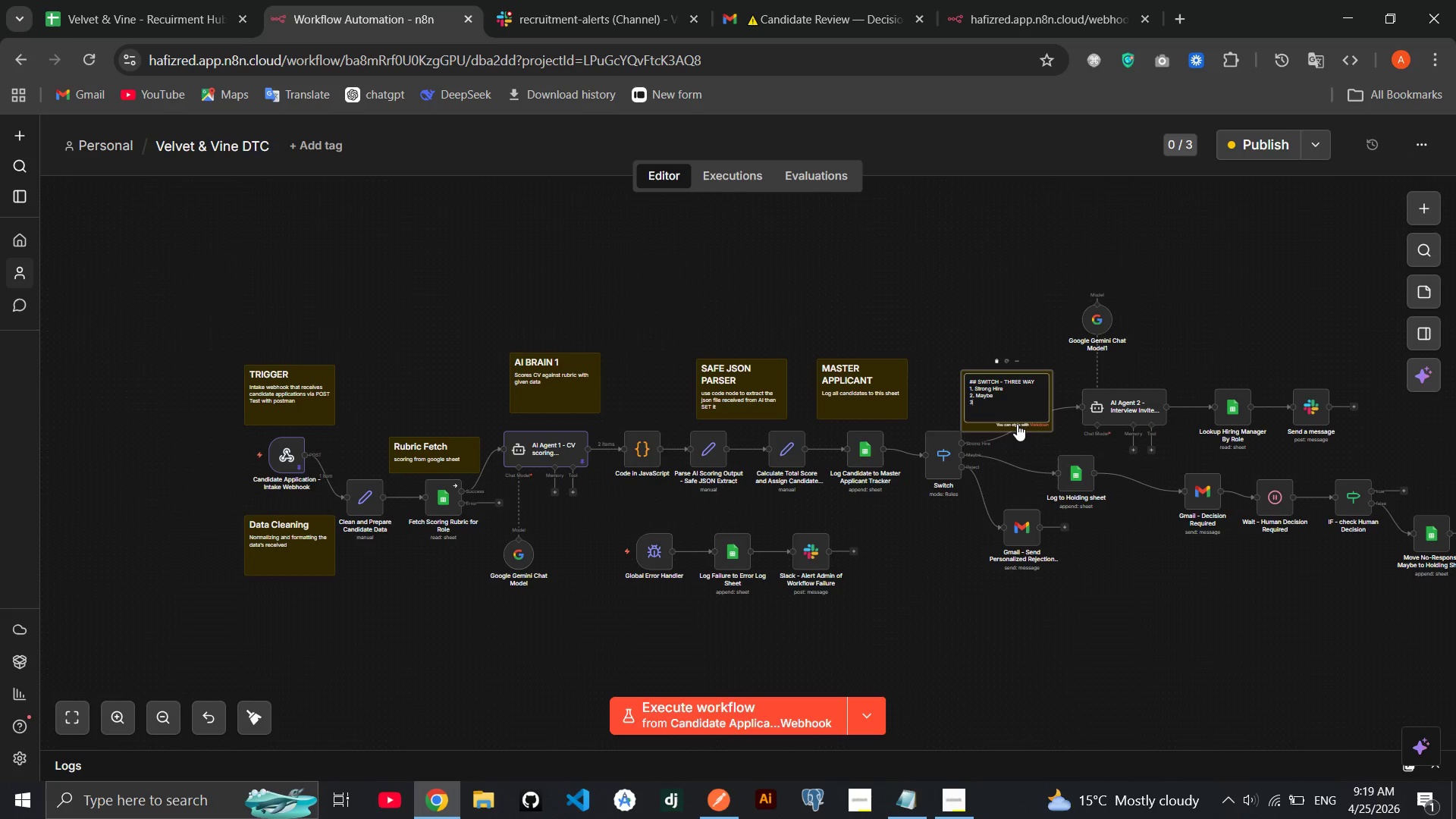 
key(Period)
 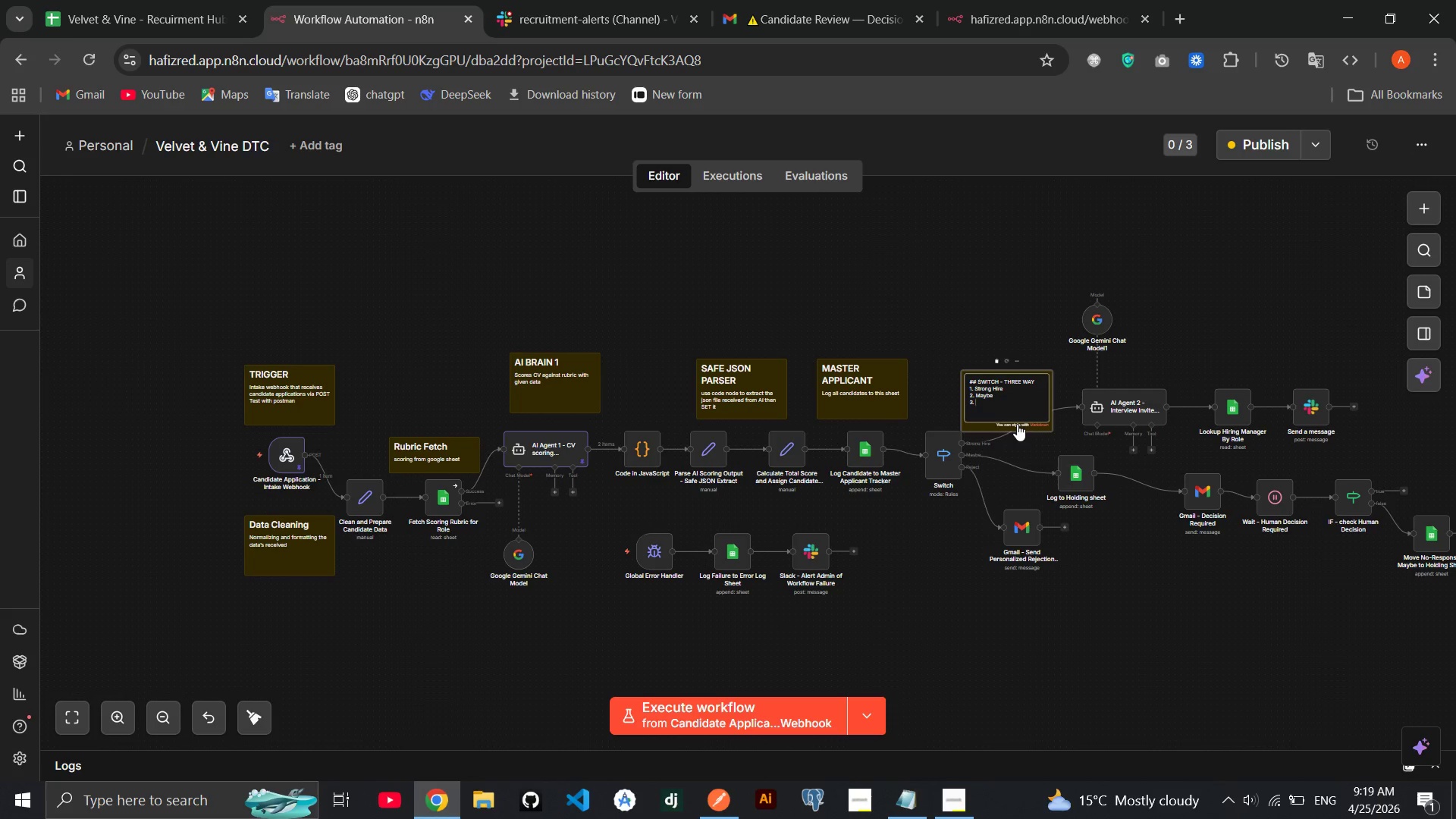 
key(Space)
 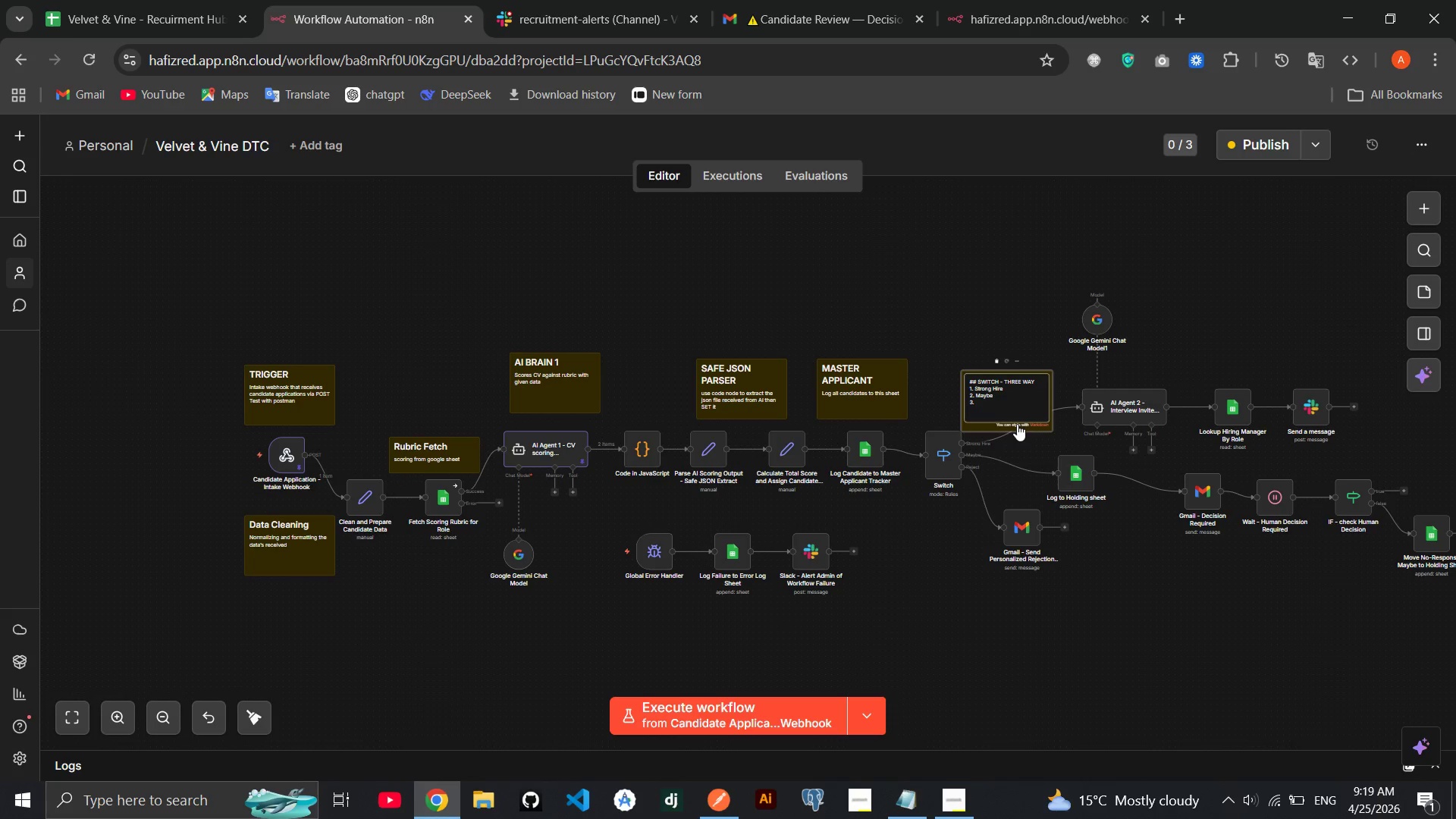 
key(CapsLock)
 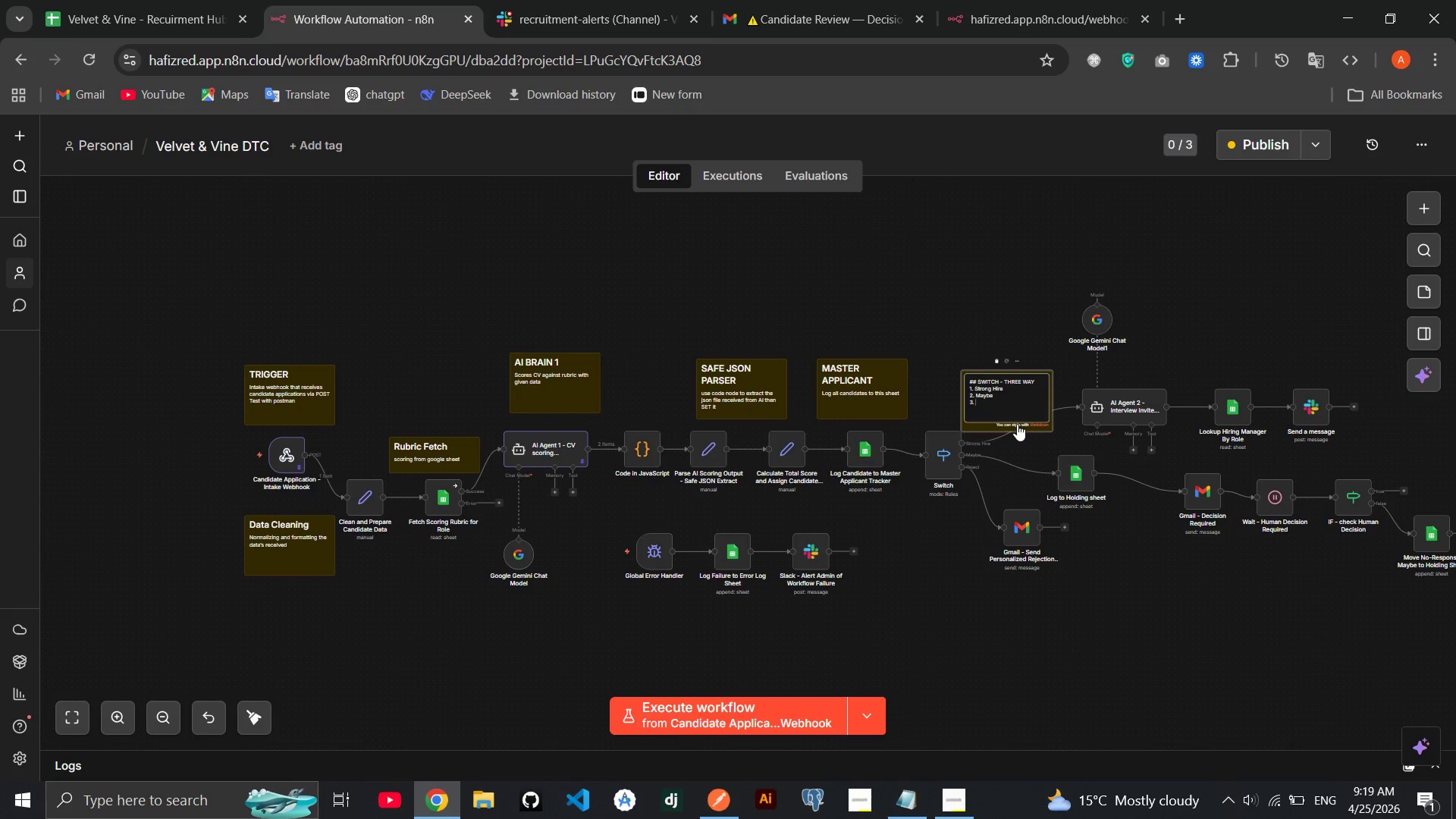 
type(Reject)
 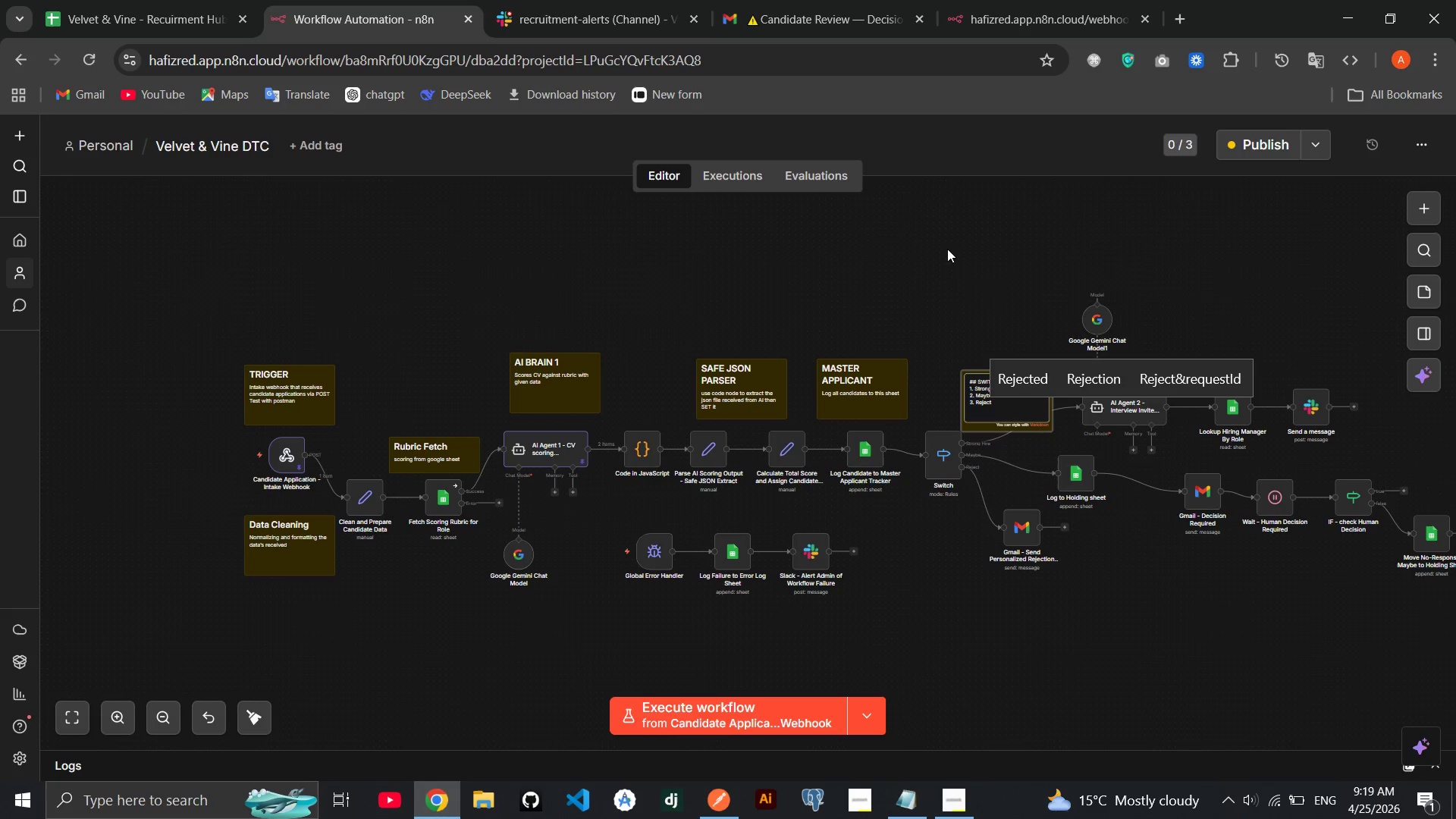 
left_click([947, 248])
 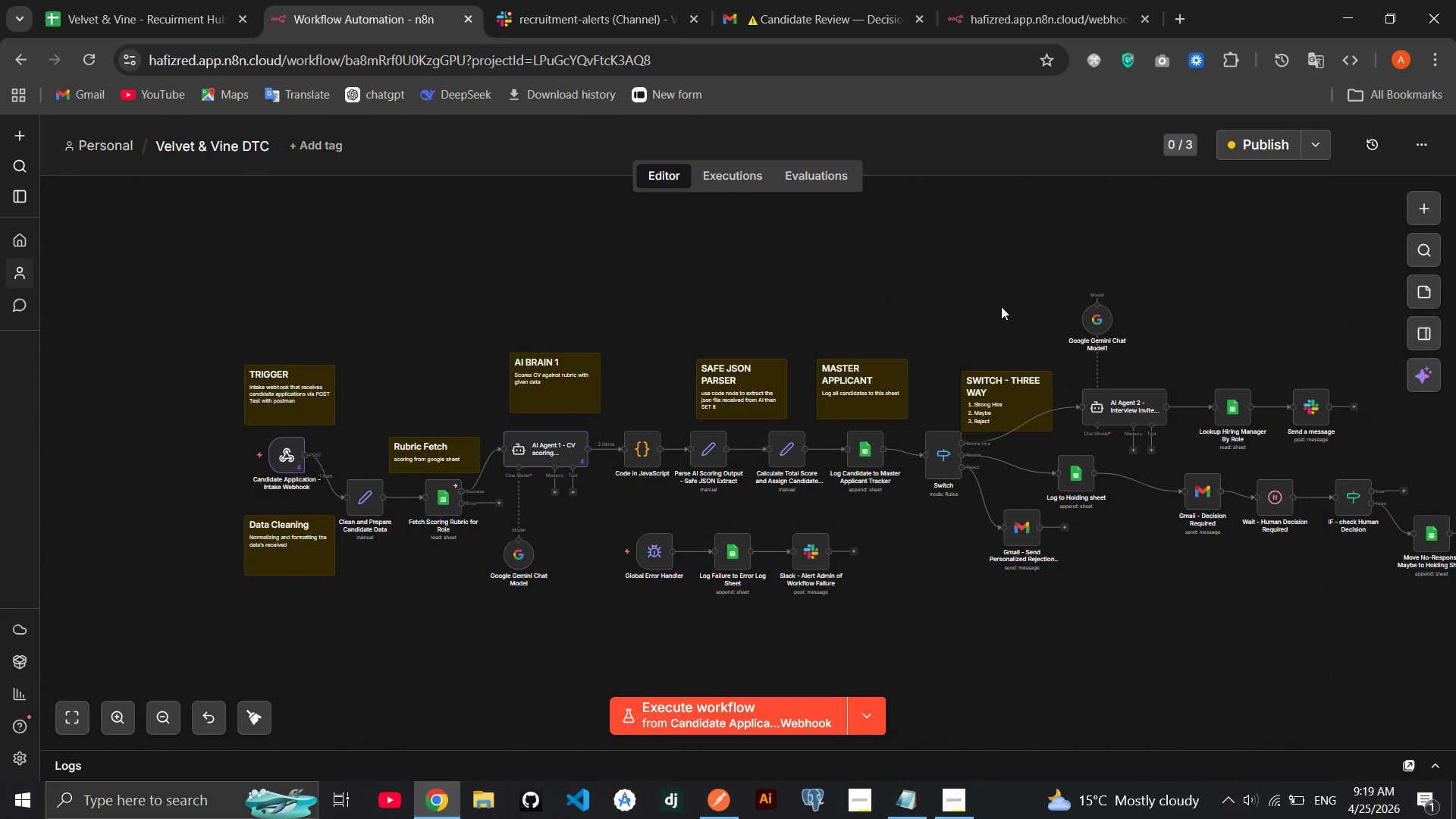 
wait(25.59)
 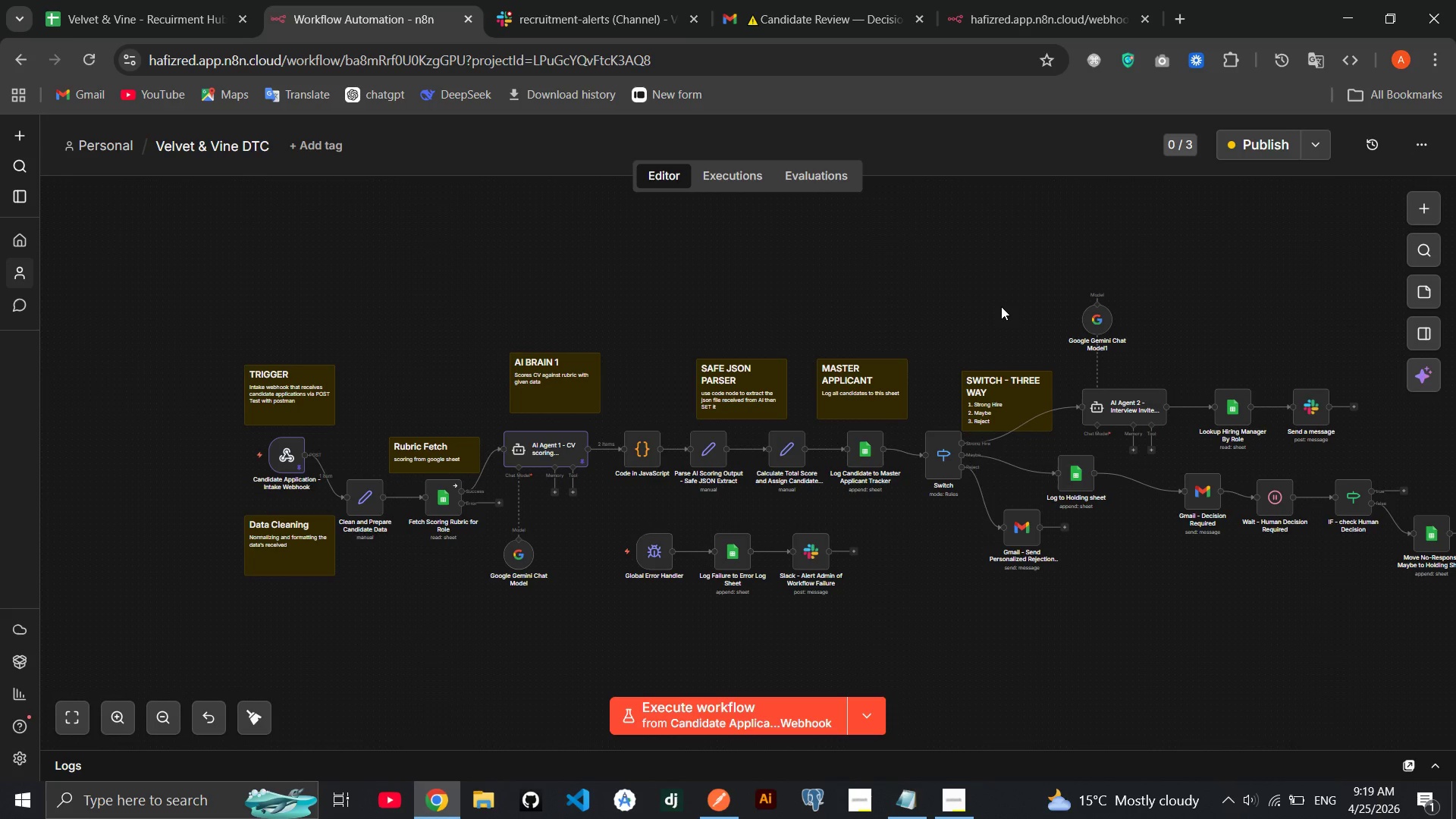 
left_click([1429, 284])
 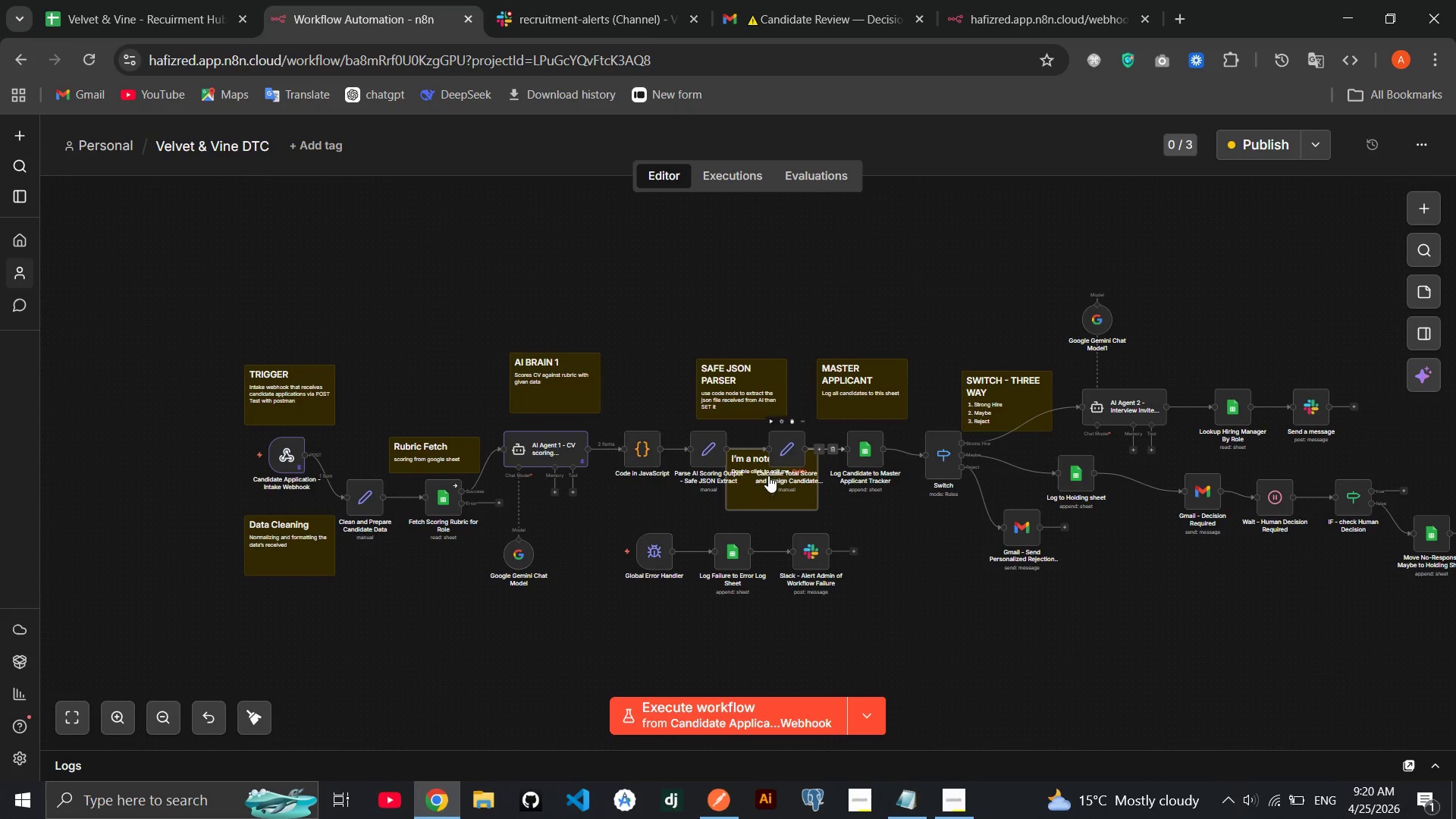 
left_click_drag(start_coordinate=[756, 485], to_coordinate=[1162, 357])
 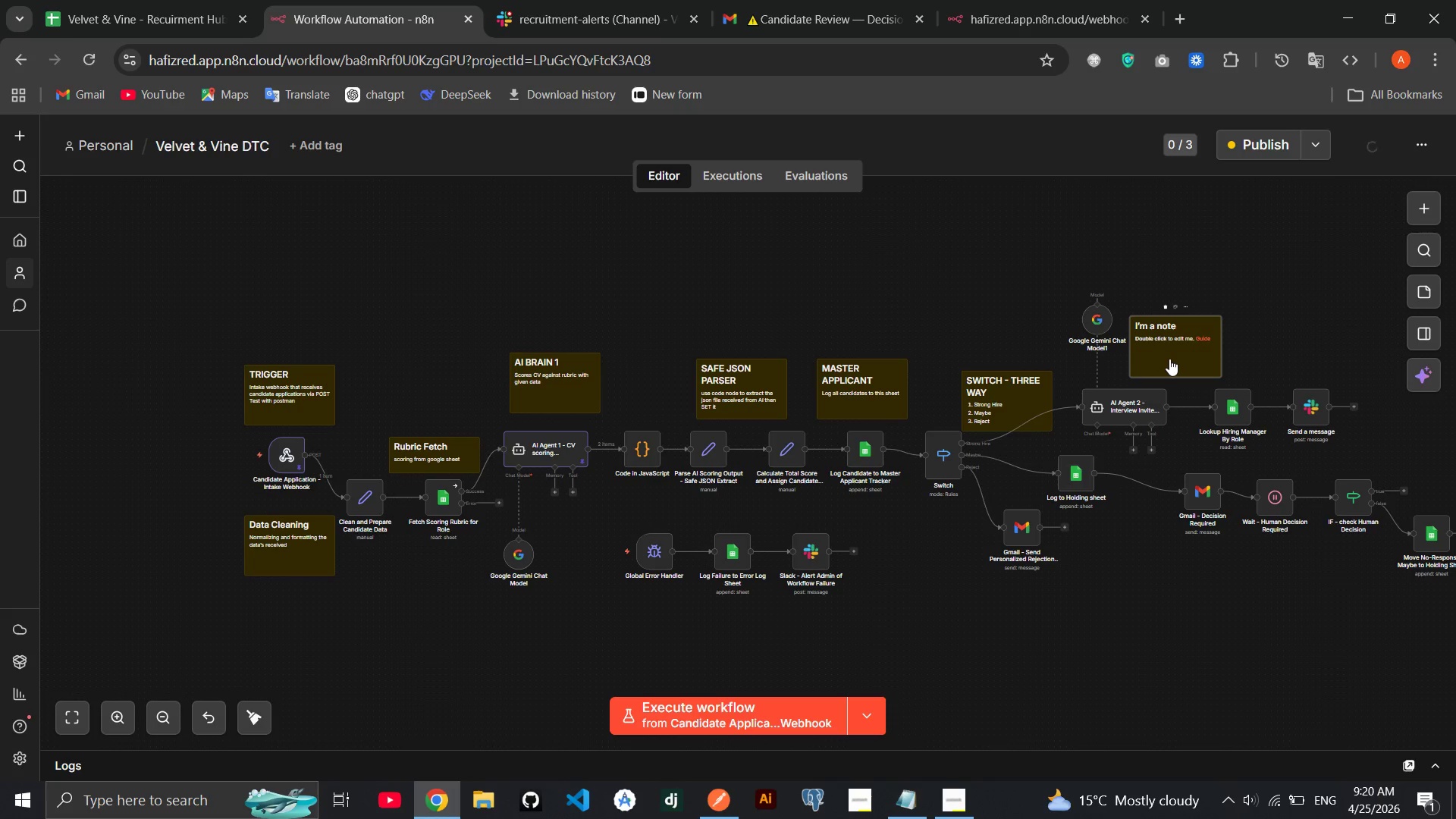 
left_click([1171, 359])
 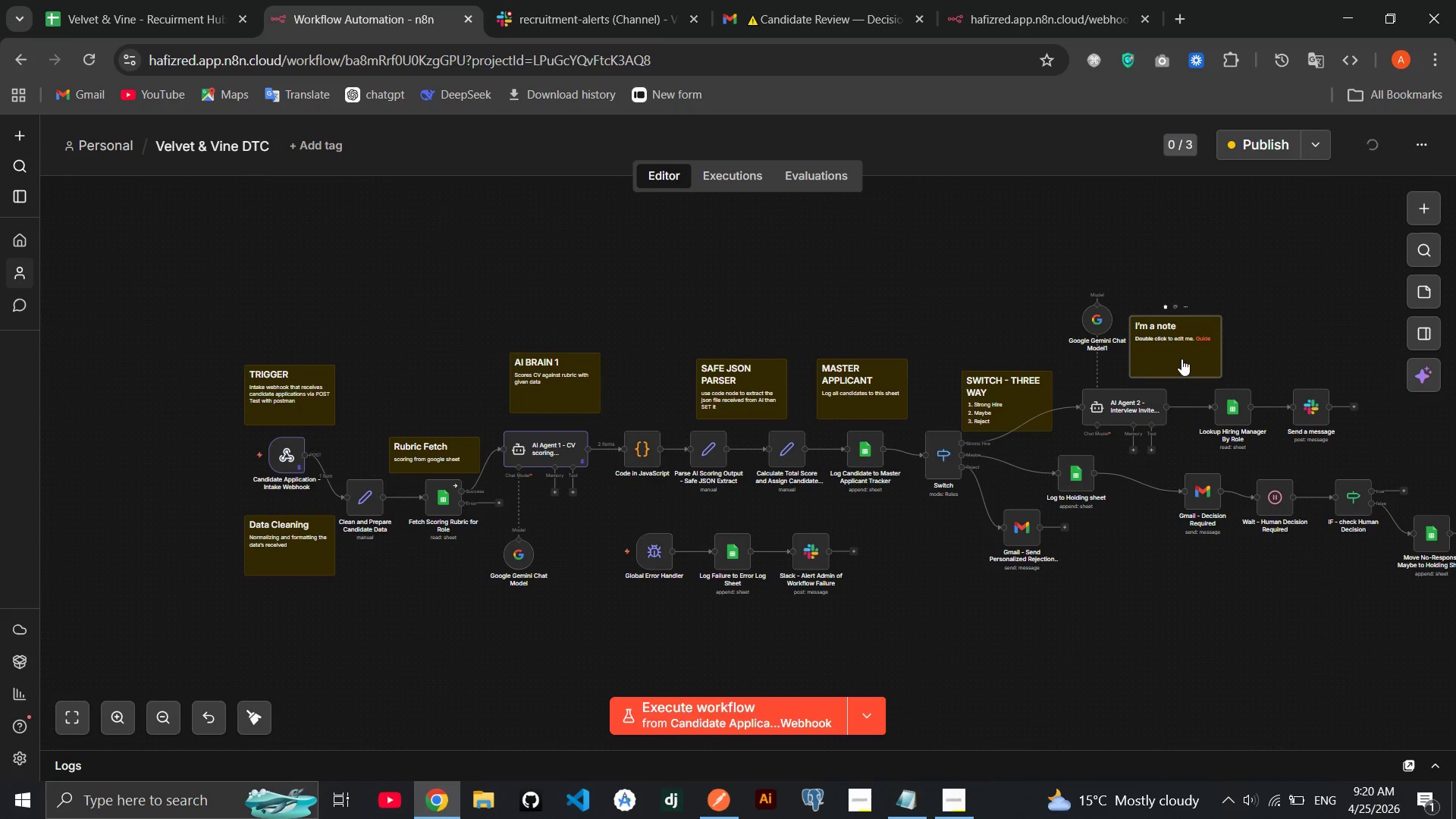 
double_click([1181, 359])
 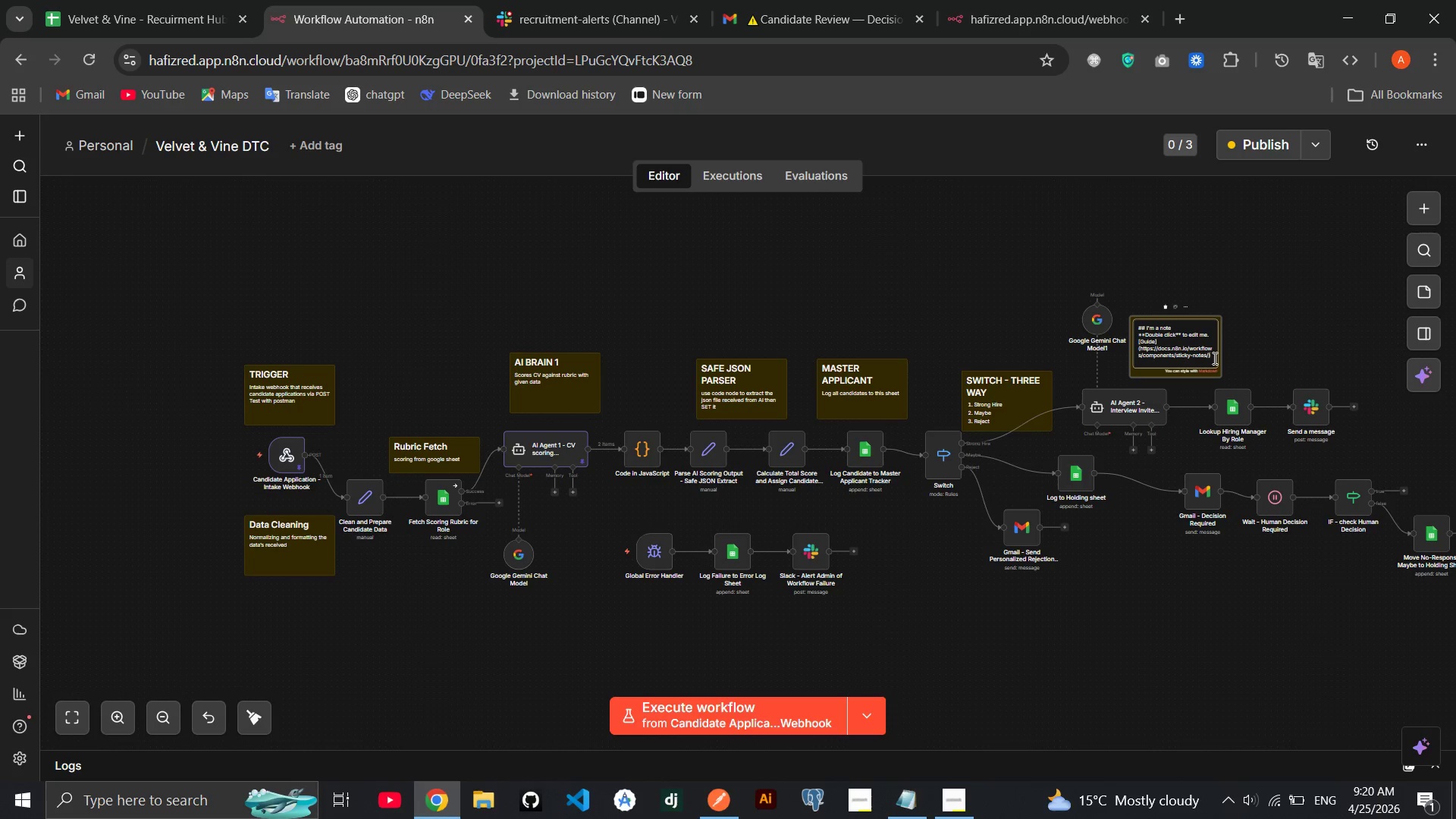 
left_click_drag(start_coordinate=[1212, 358], to_coordinate=[1147, 325])
 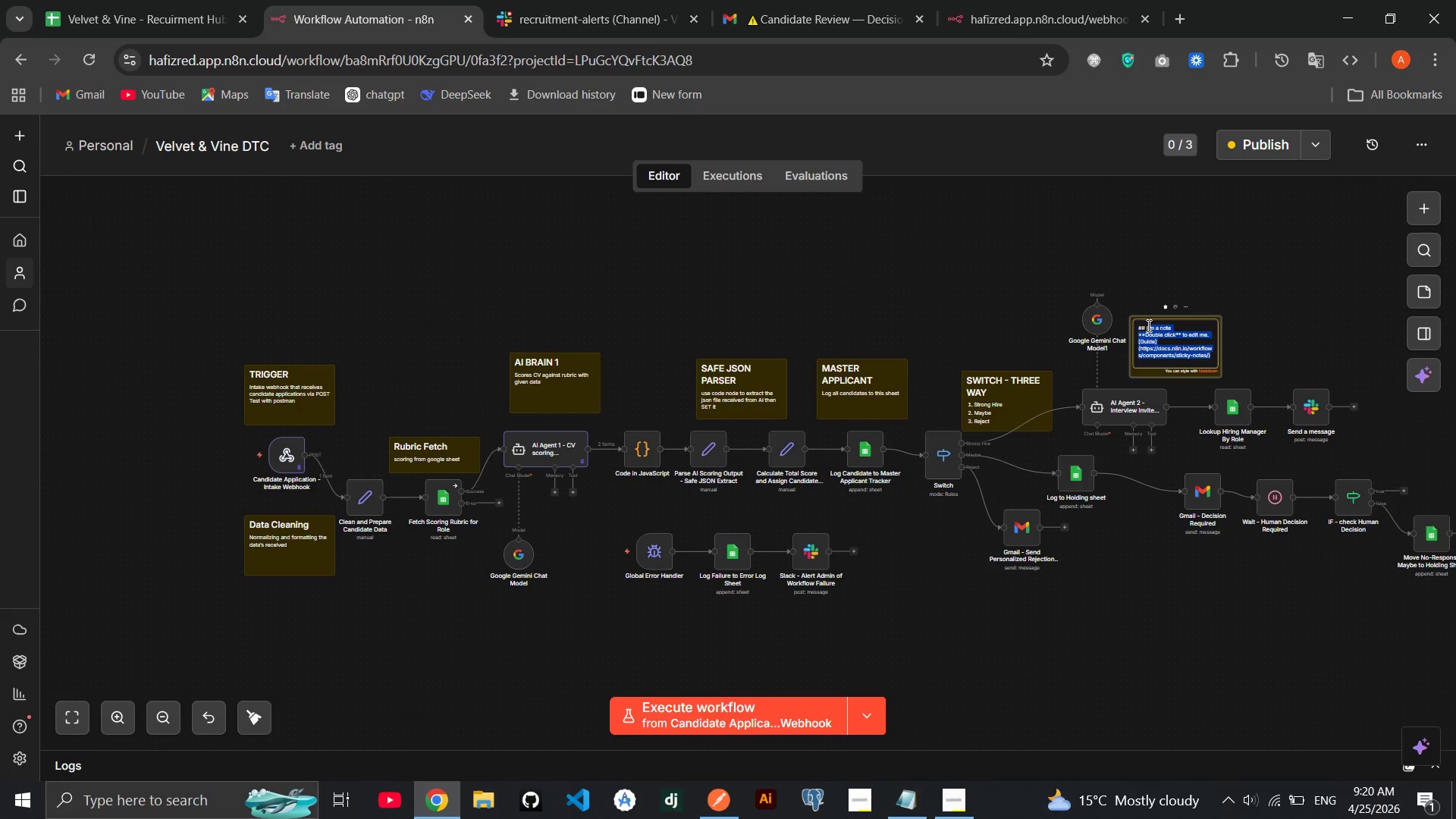 
key(Backspace)
 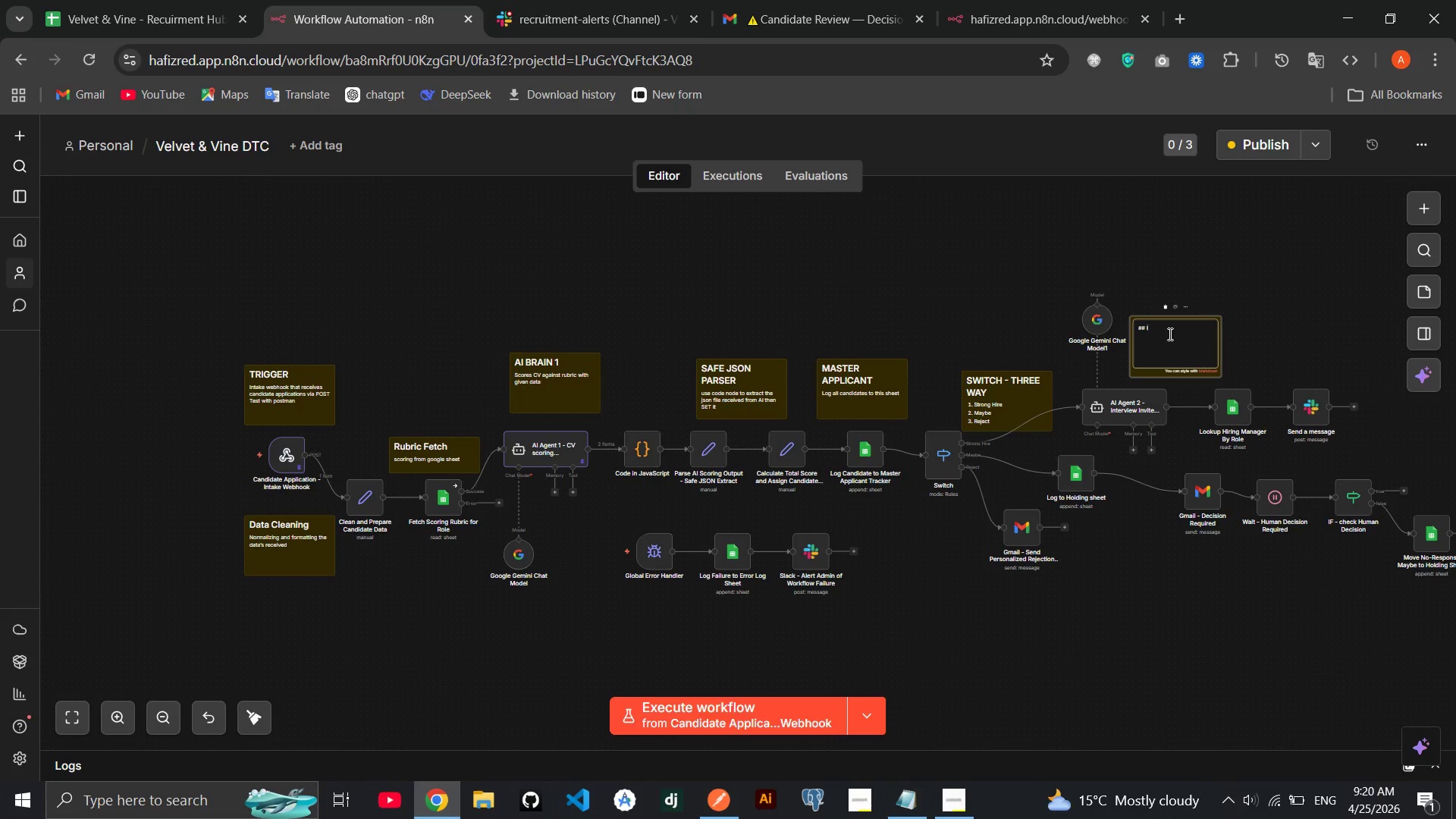 
key(Backspace)
 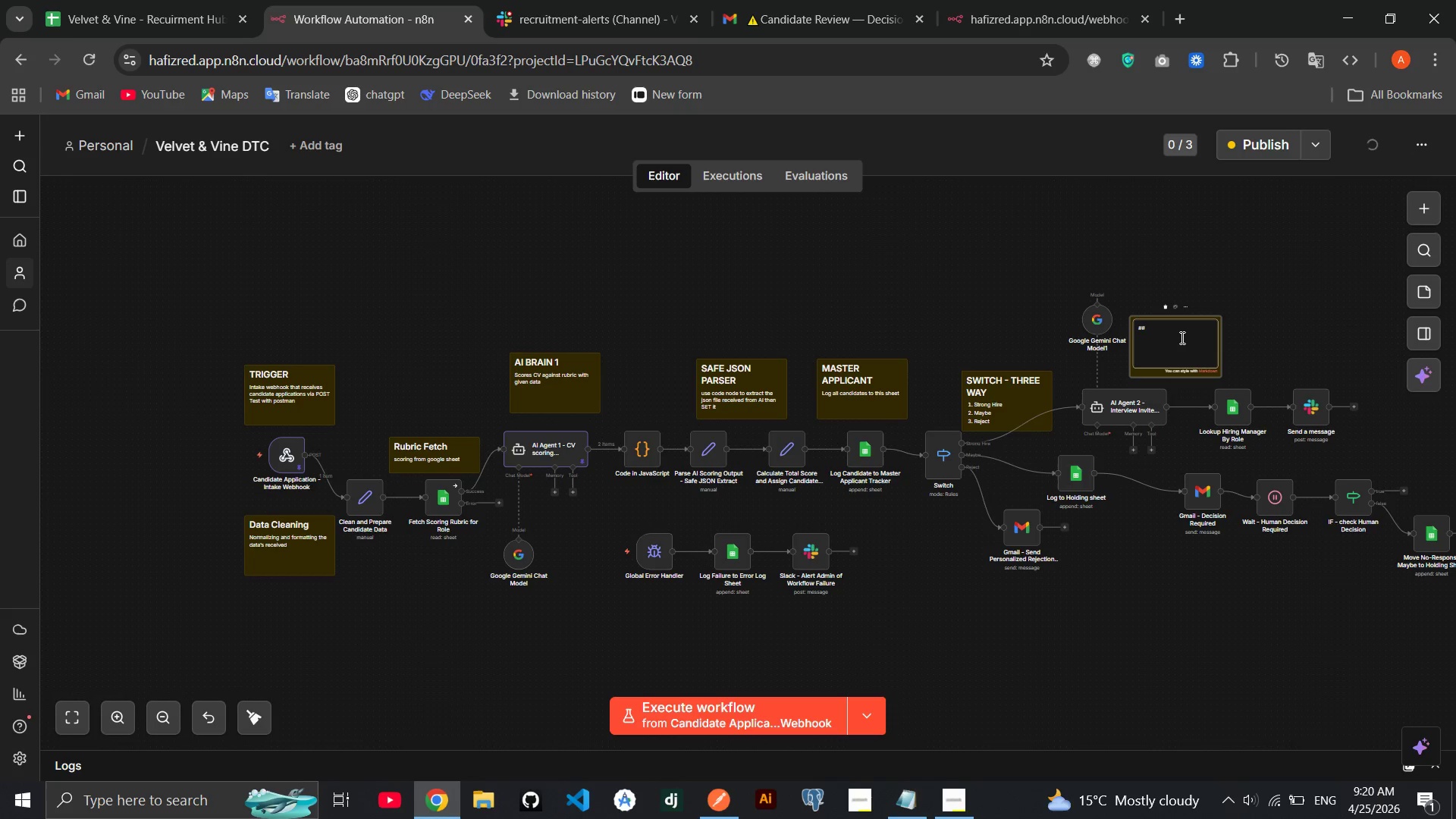 
key(Space)
 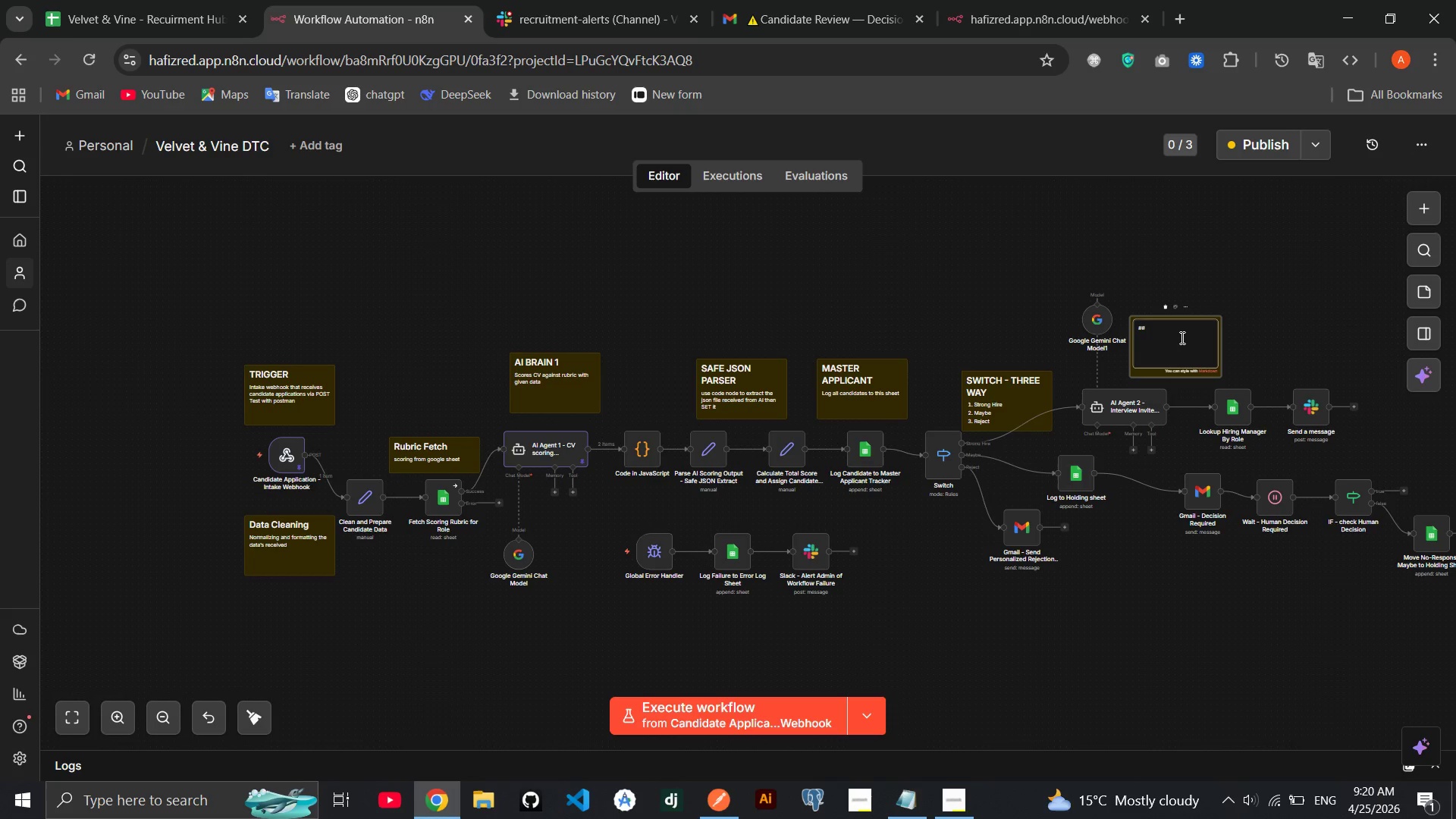 
wait(18.27)
 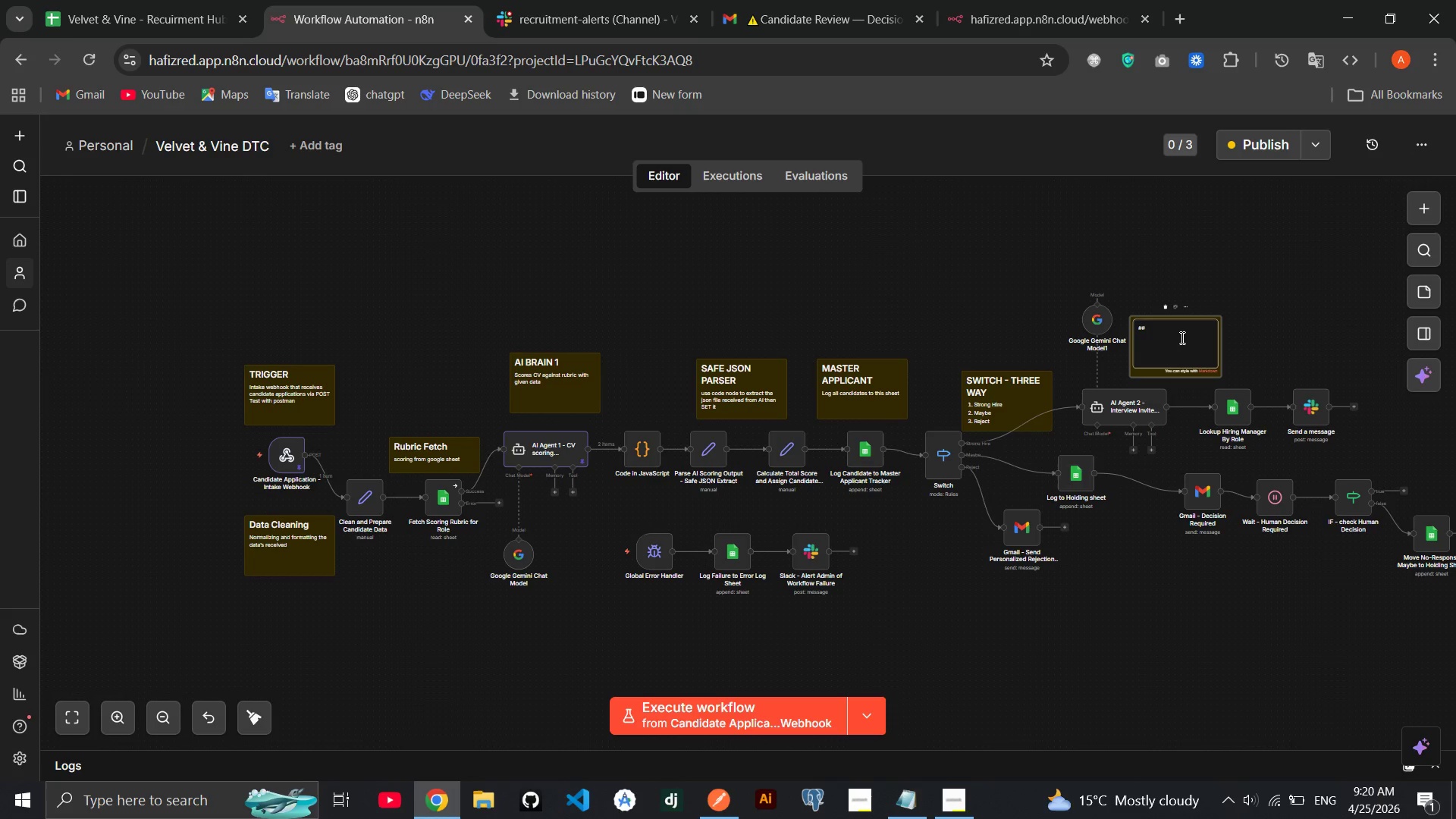 
type(AI BRAIN 2)
 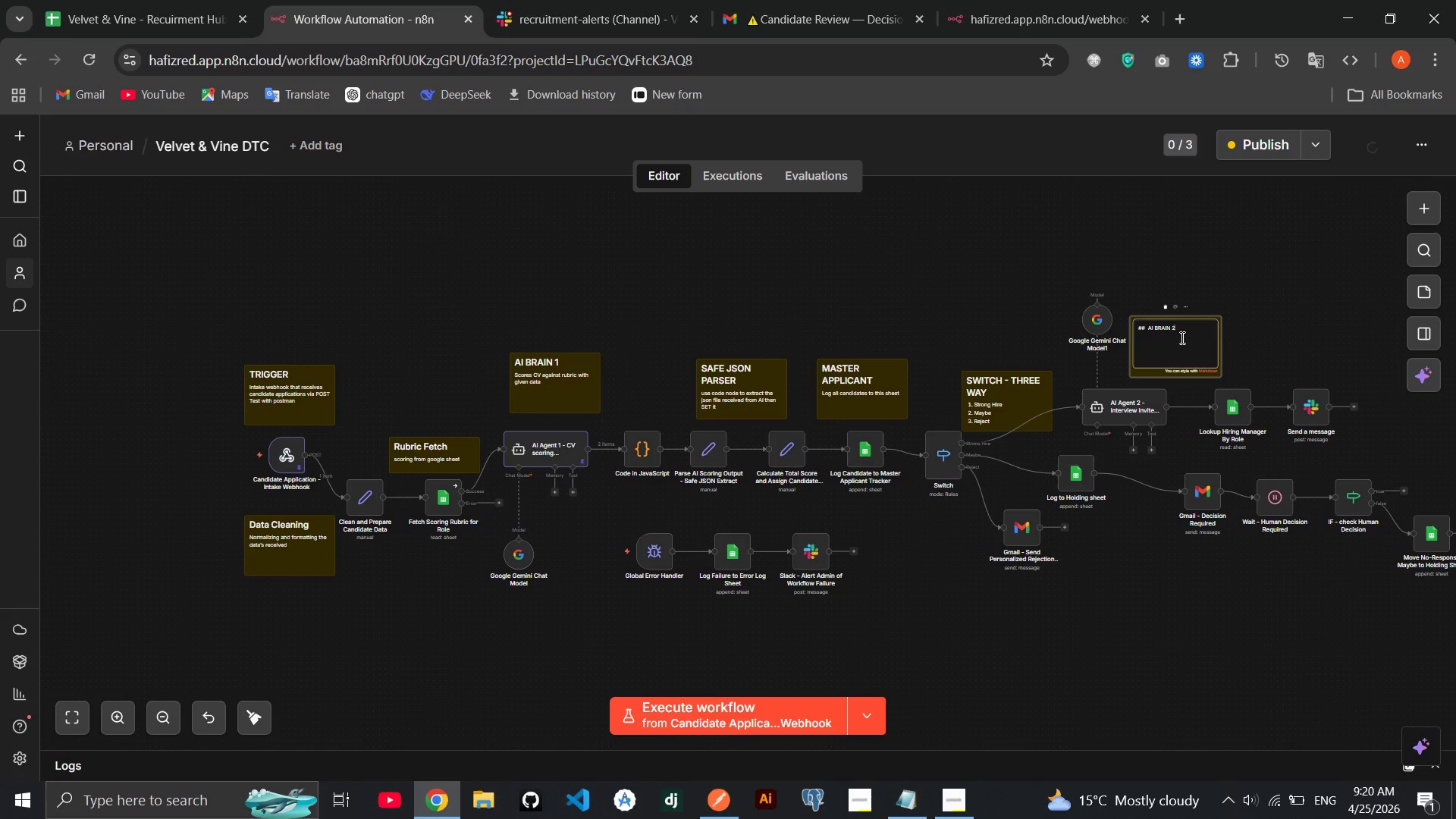 
key(Enter)
 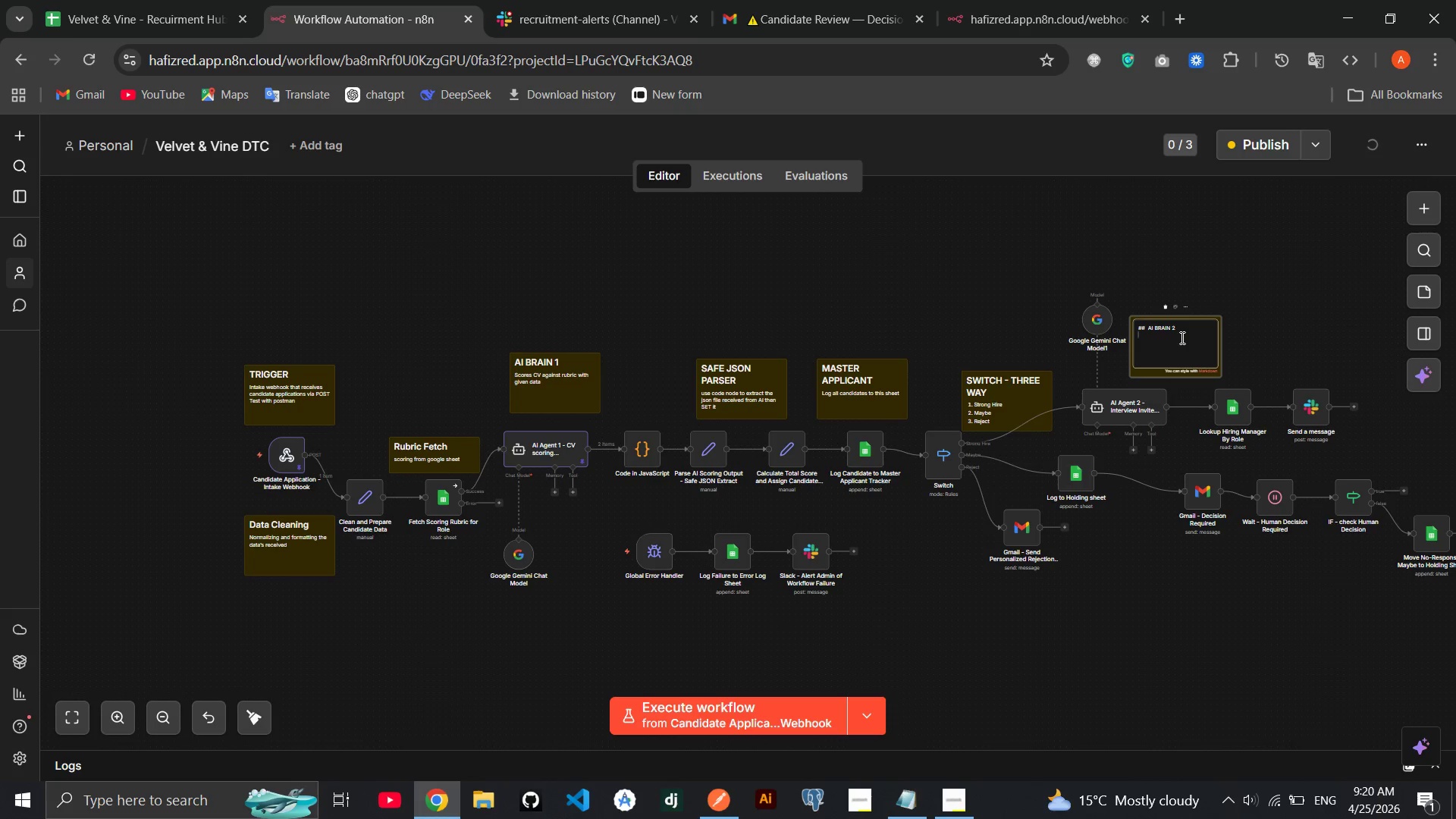 
wait(6.06)
 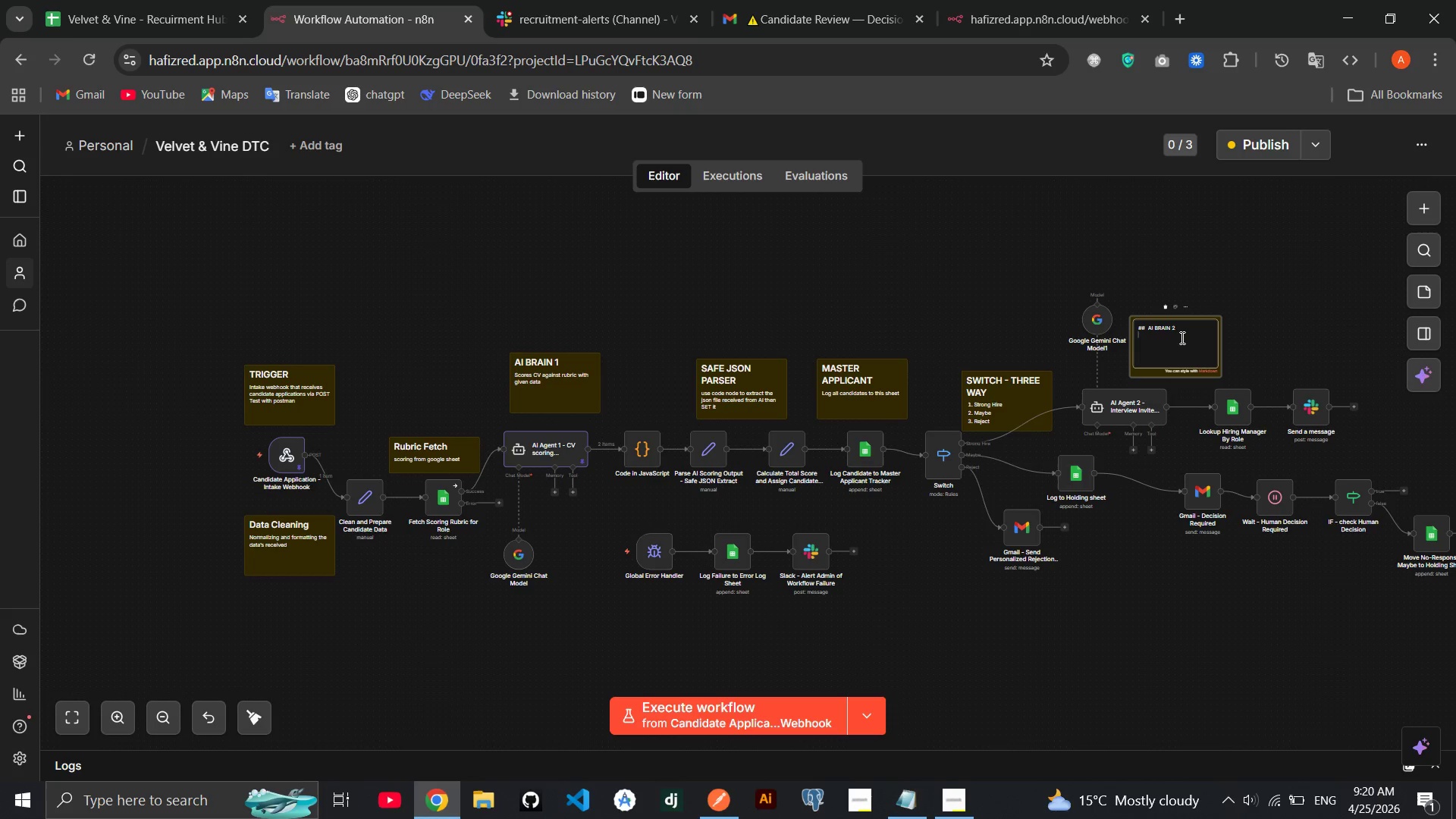 
type(Inter)
 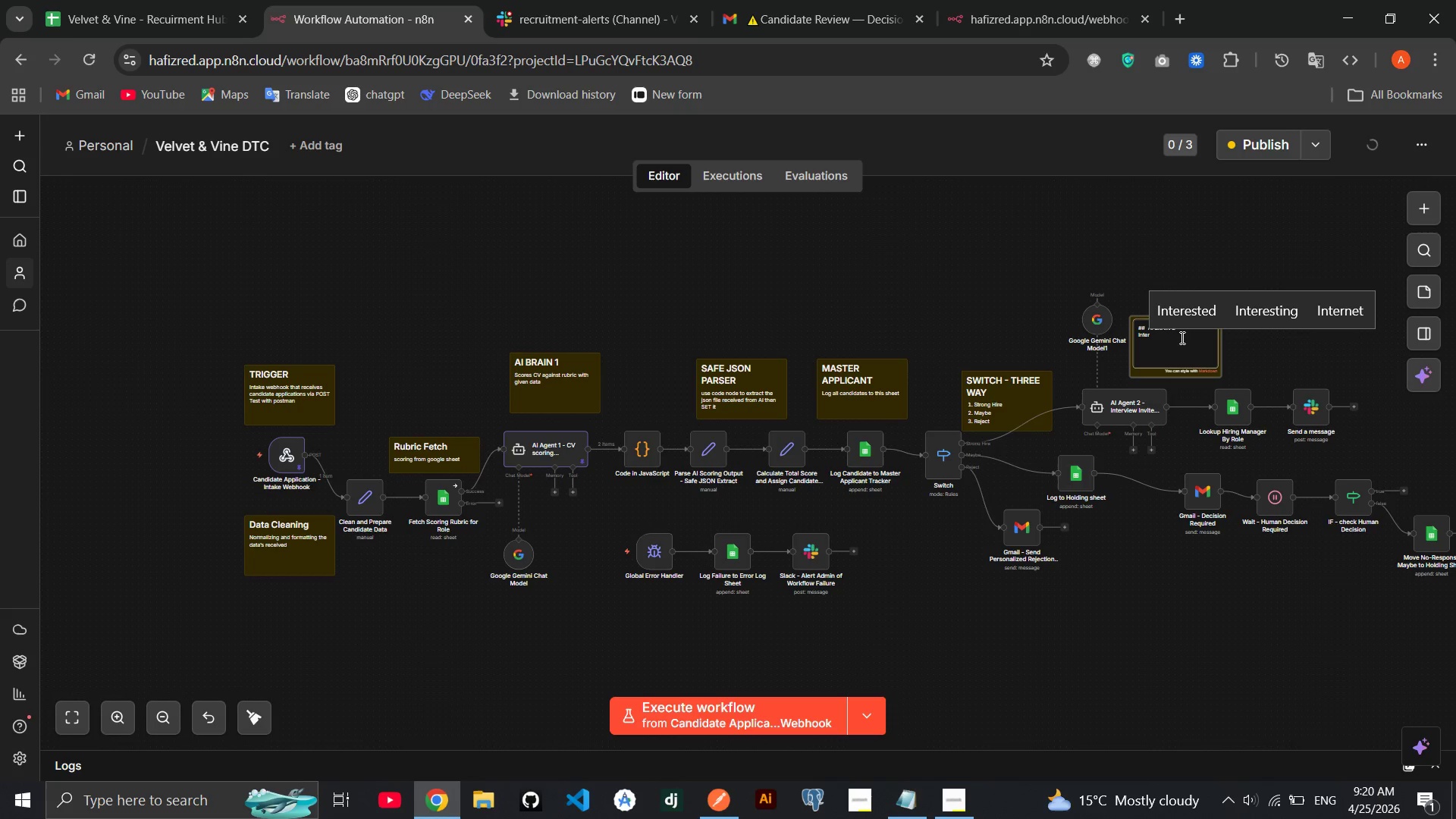 
wait(5.31)
 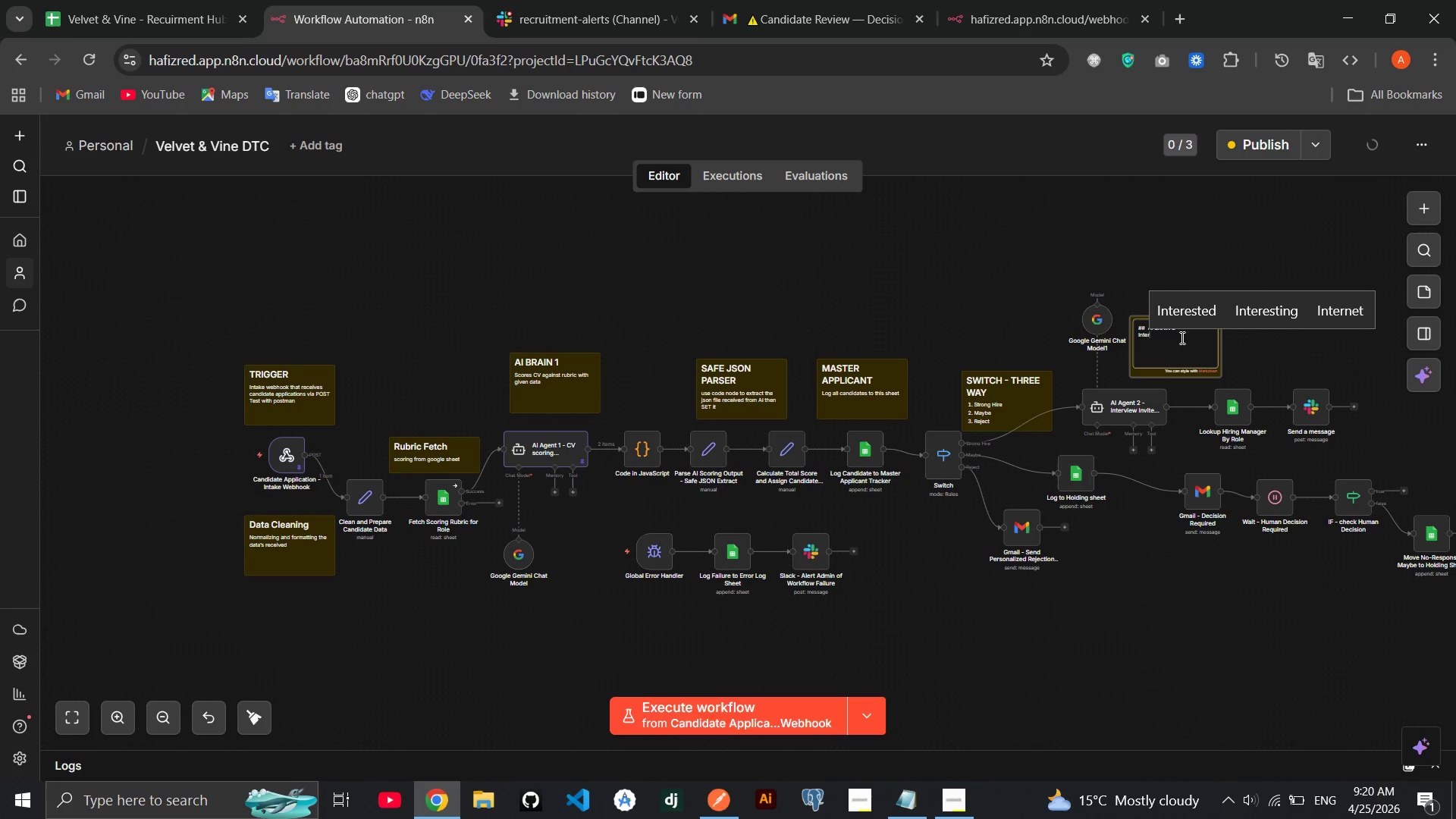 
type(view )
 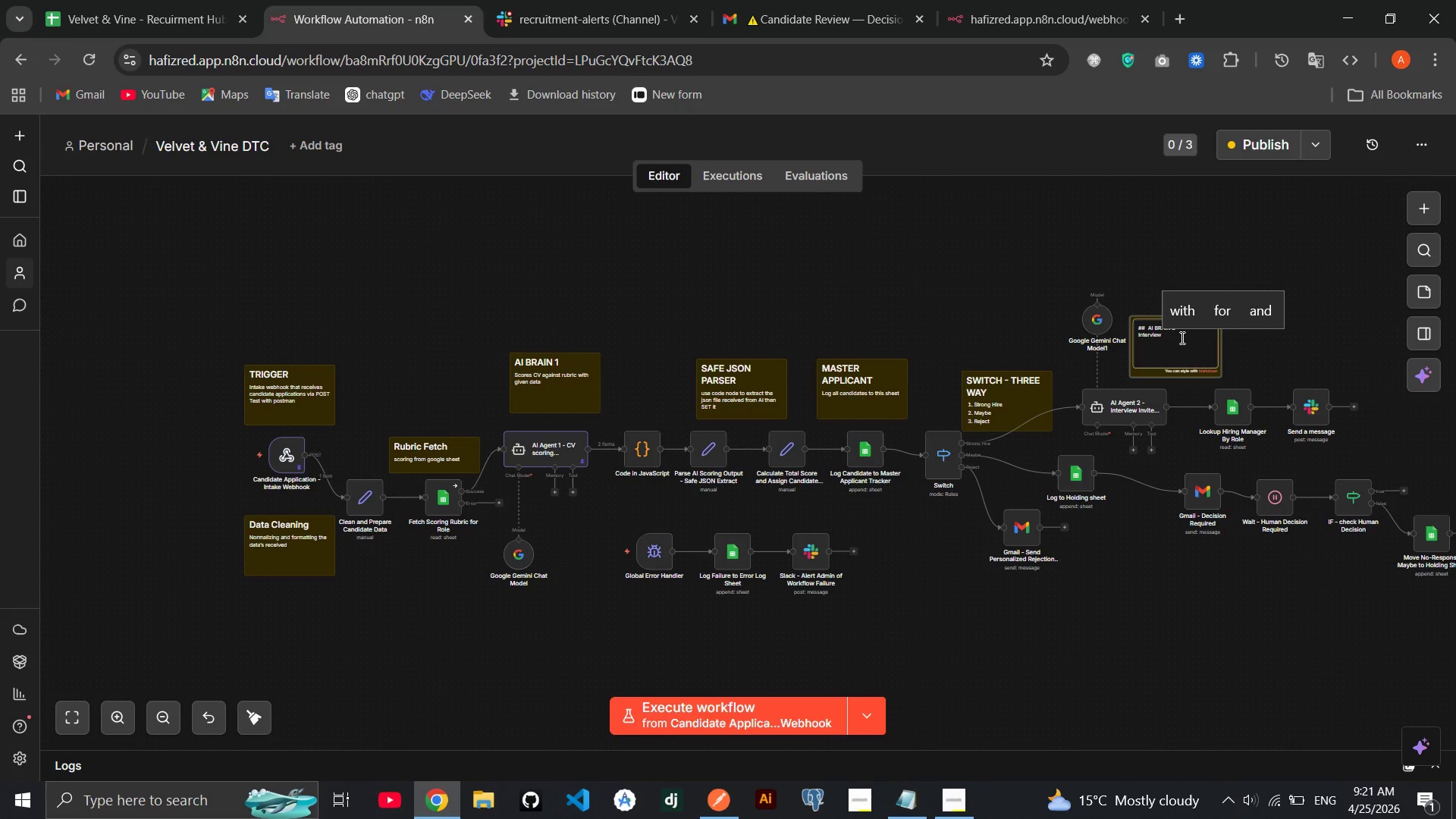 
wait(37.5)
 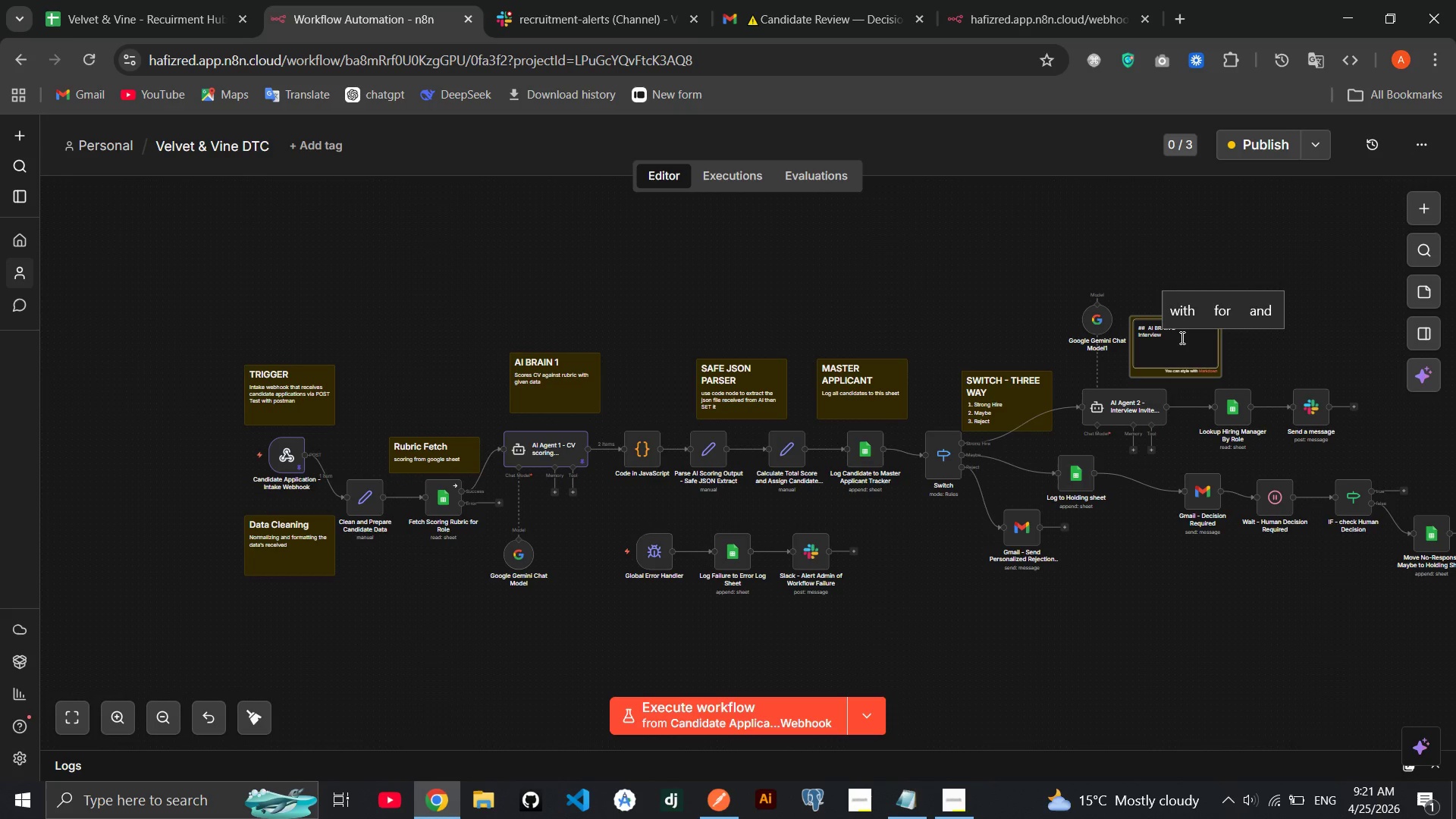 
type(Invite Drafting Specialist)
 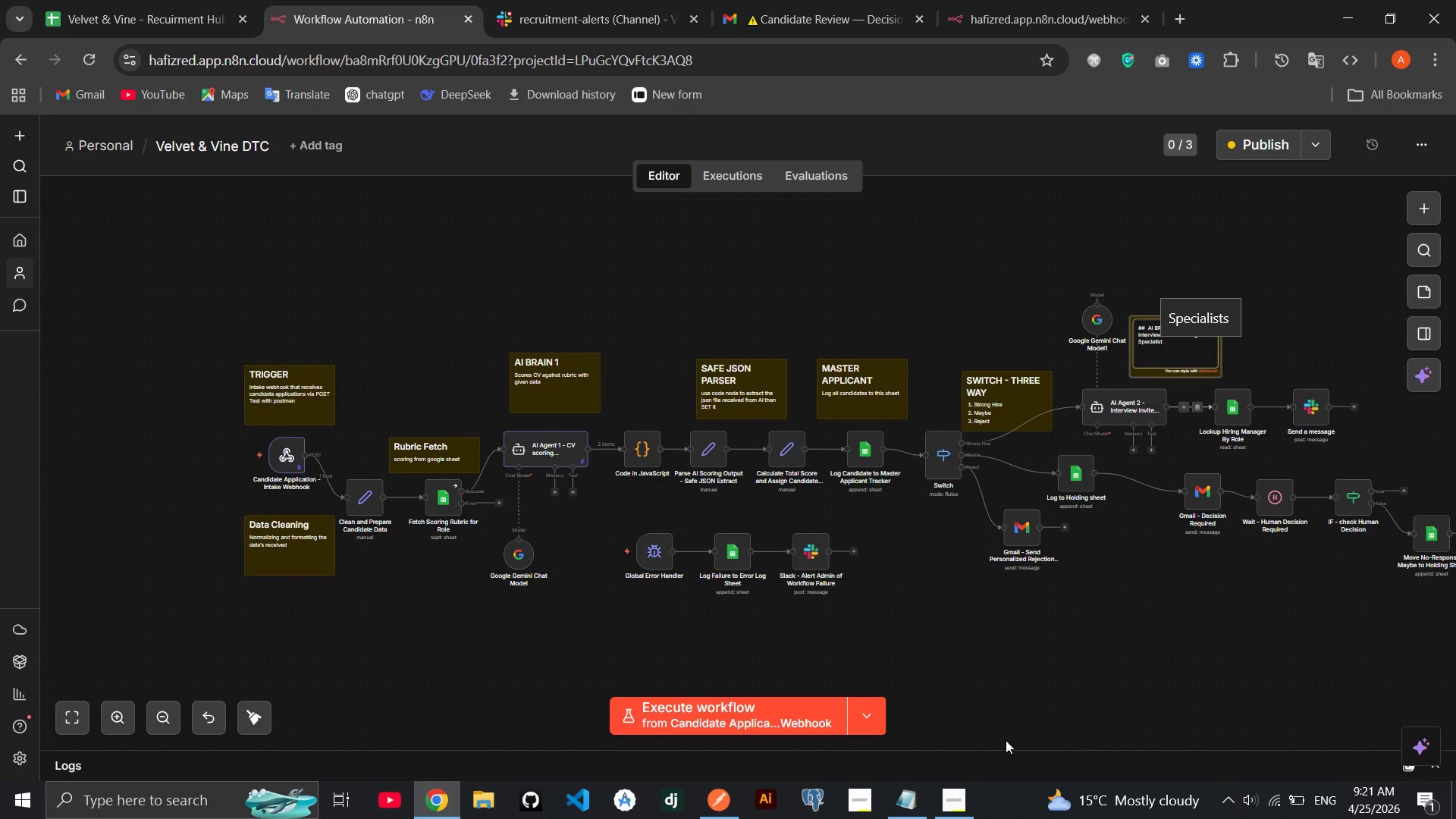 
mouse_move([952, 767])
 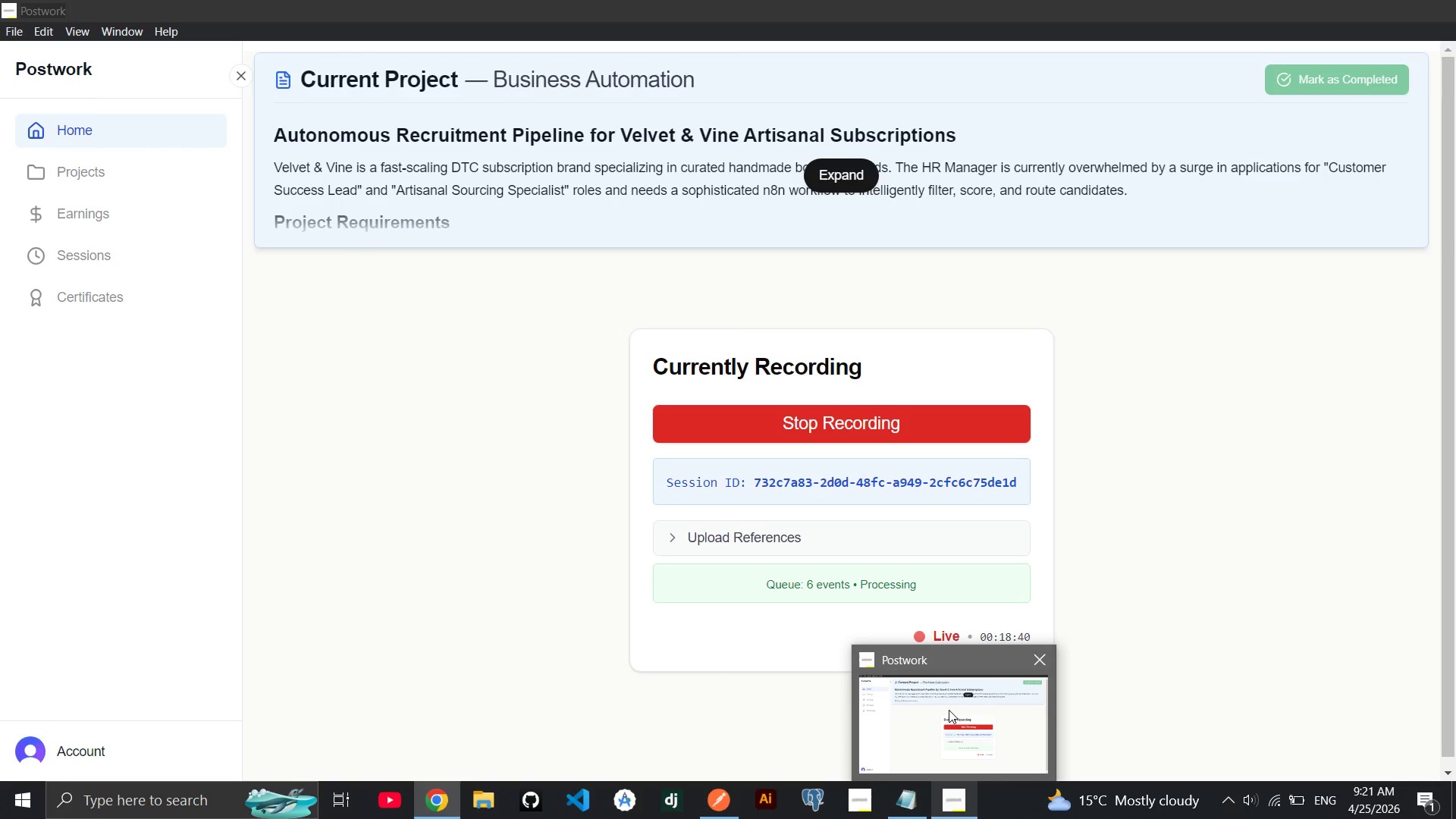 
left_click([949, 710])